 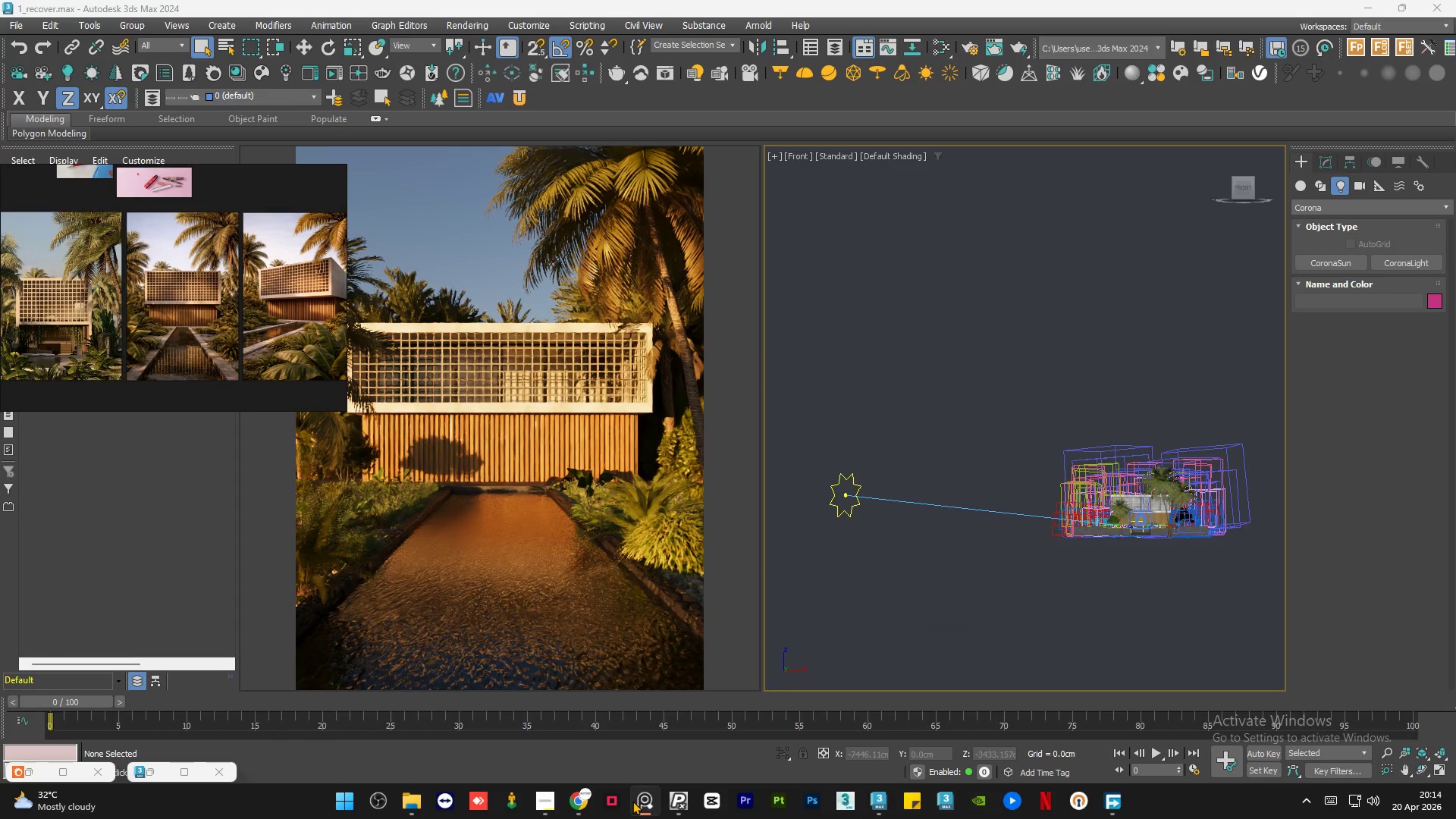 
left_click([632, 801])
 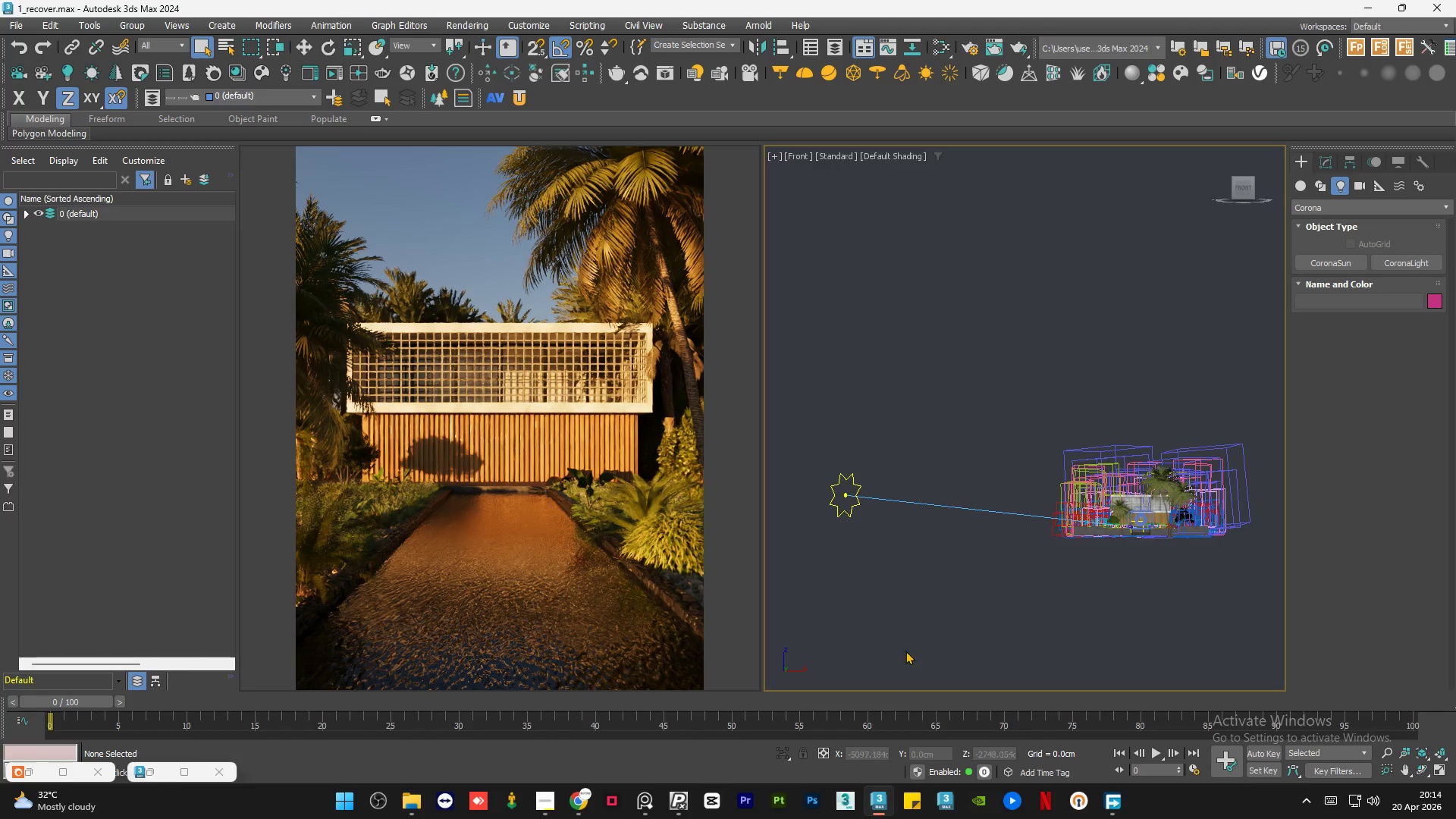 
hold_key(key=AltLeft, duration=0.86)
 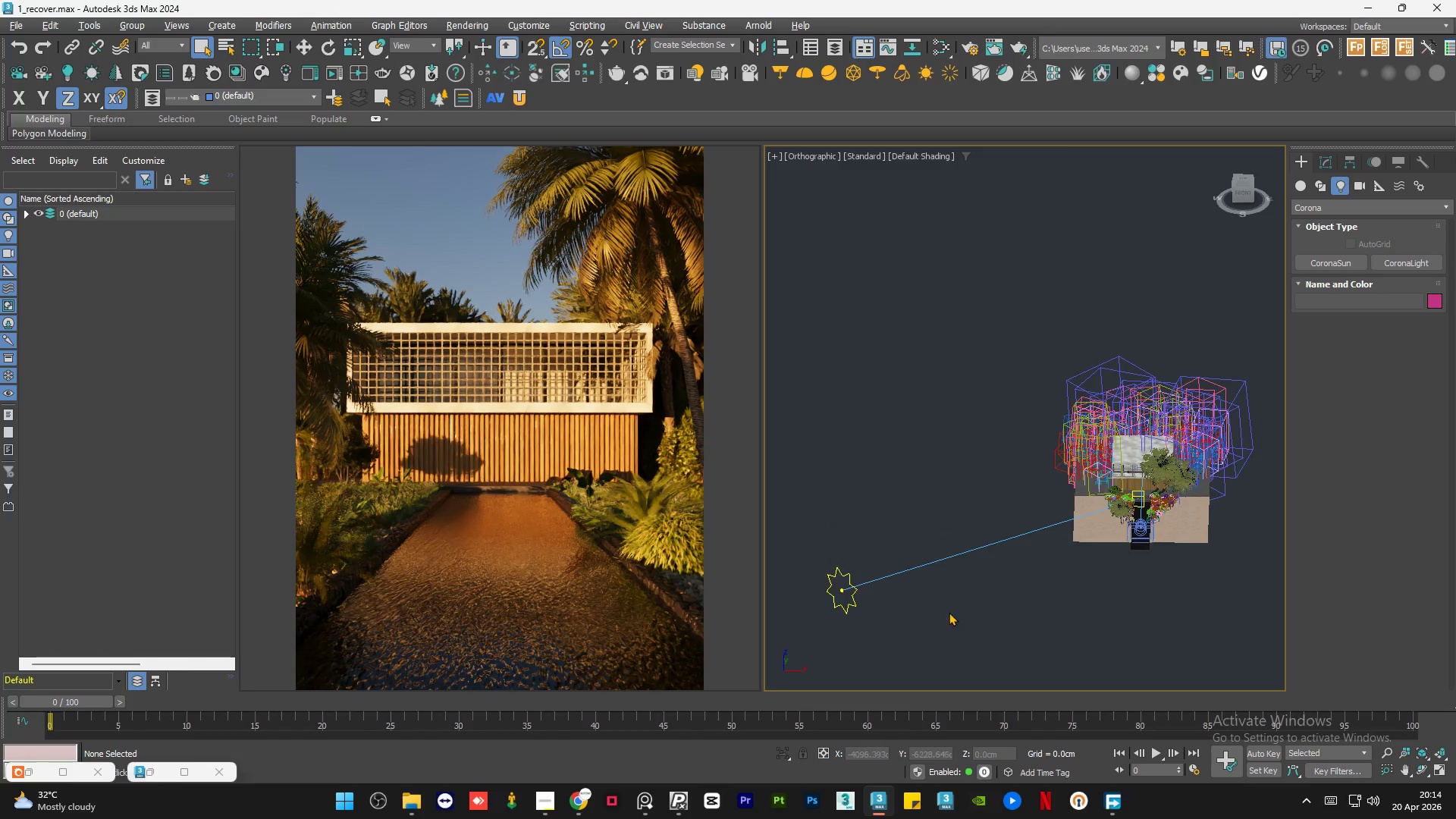 
hold_key(key=AltLeft, duration=0.88)
 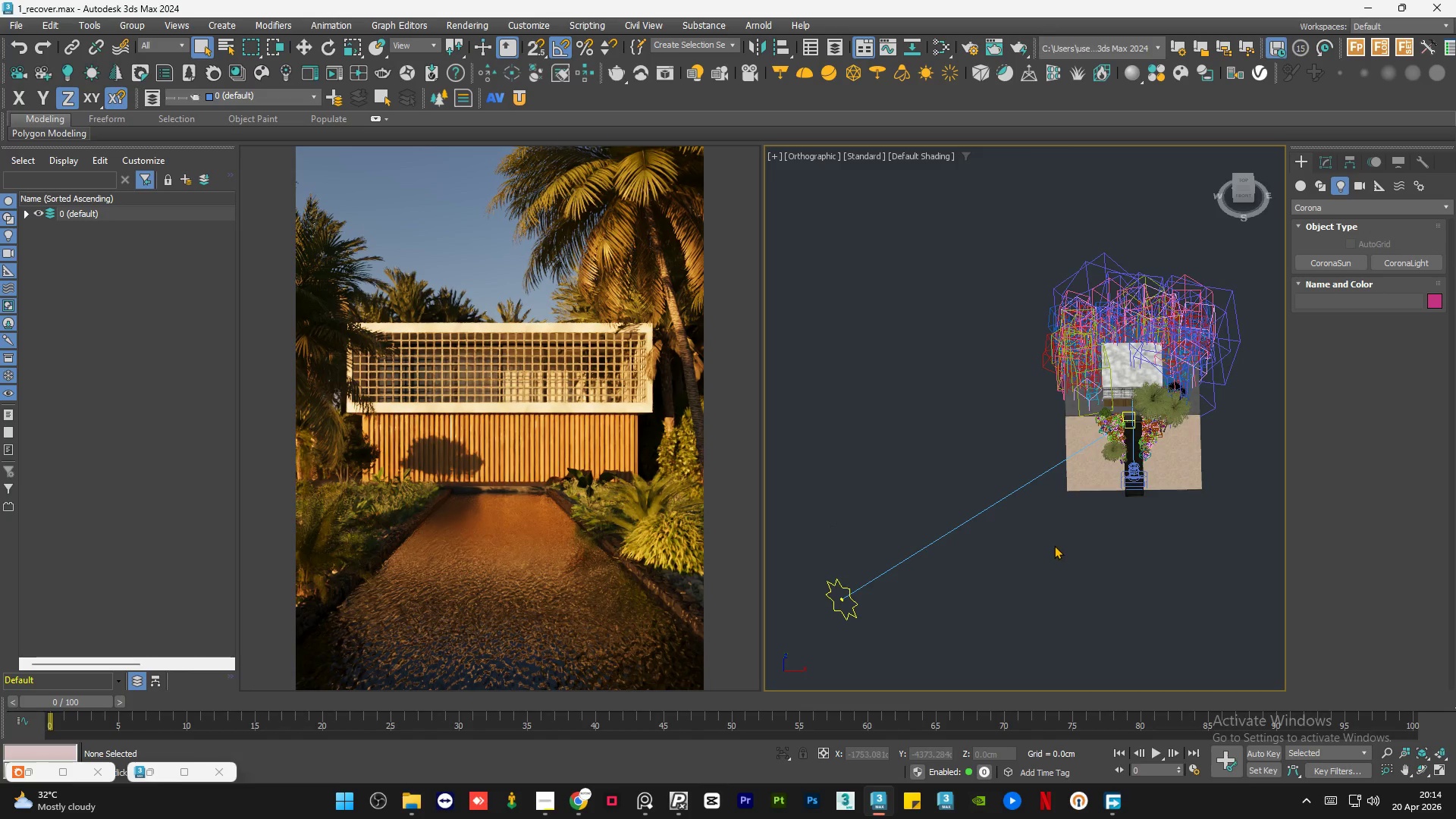 
hold_key(key=AltLeft, duration=0.64)
 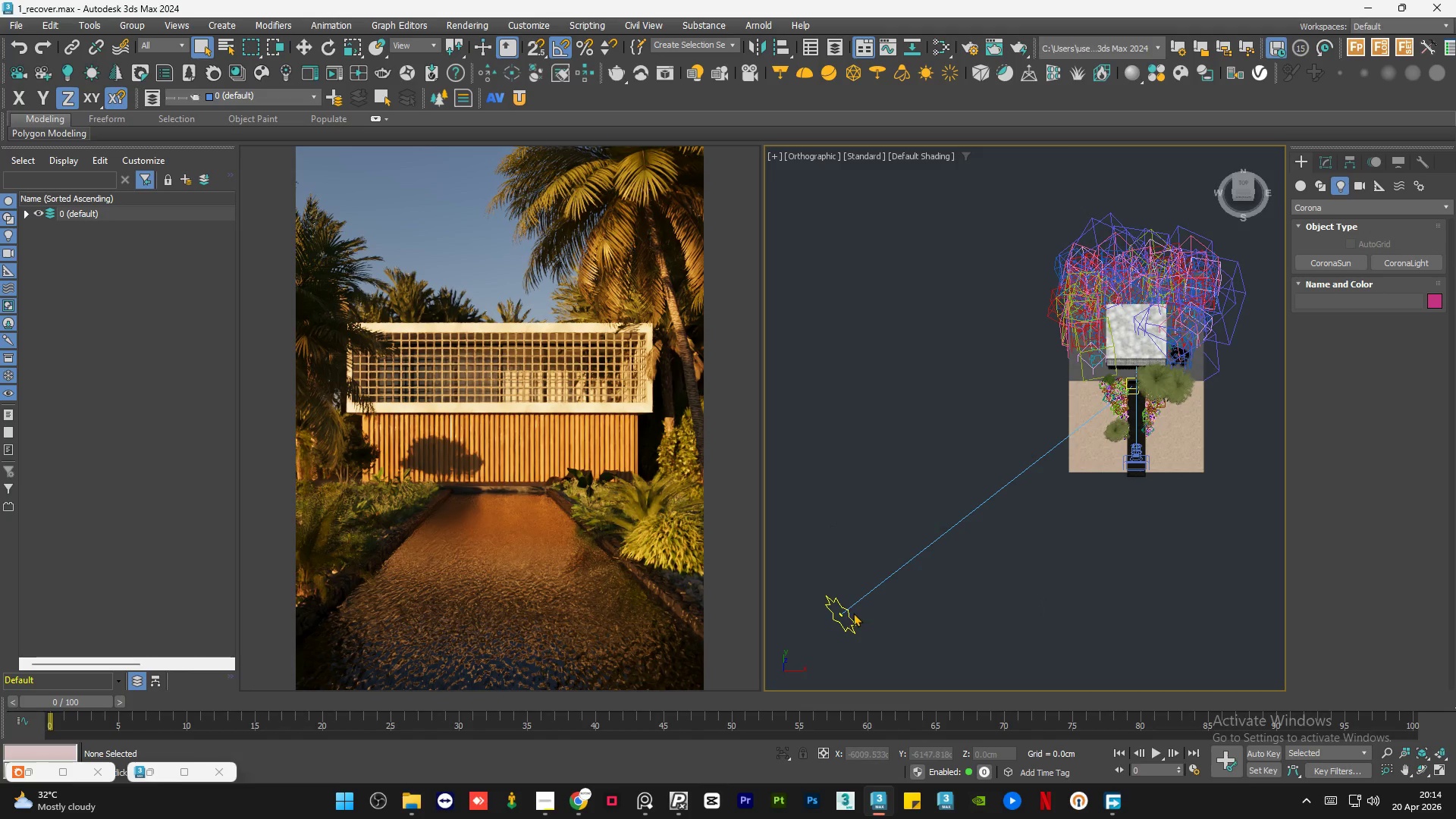 
left_click([848, 613])
 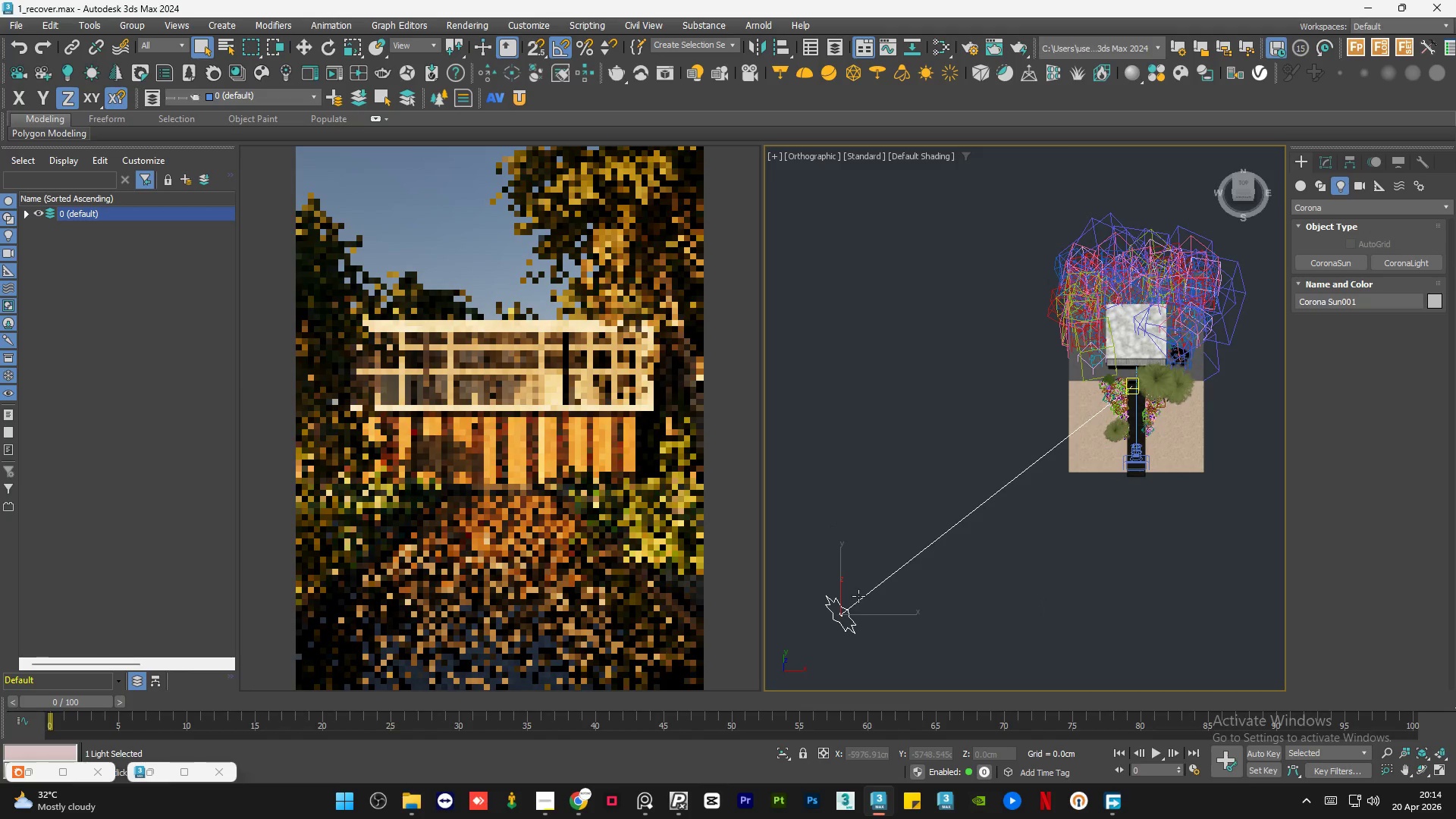 
key(Q)
 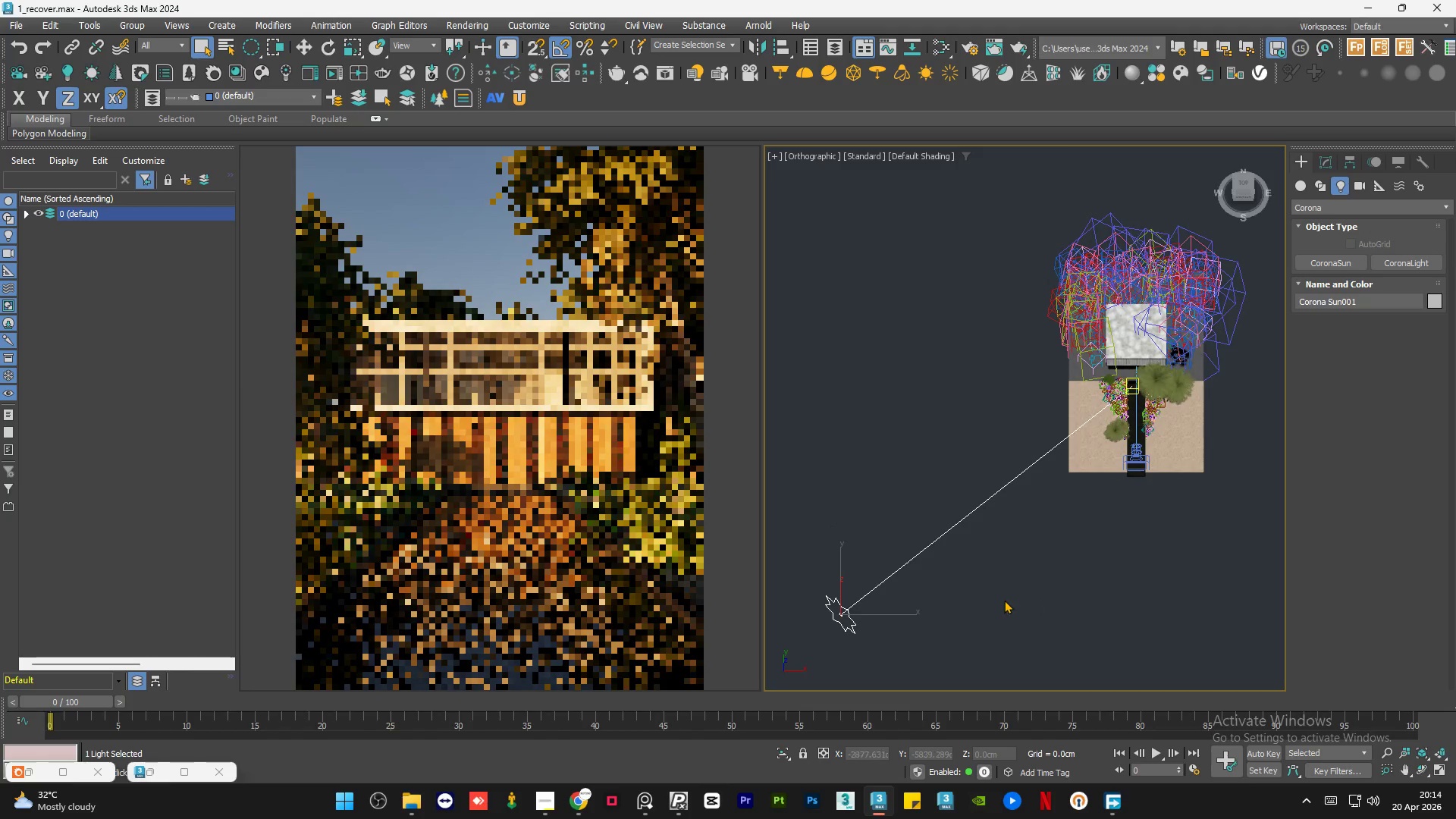 
left_click([1004, 600])
 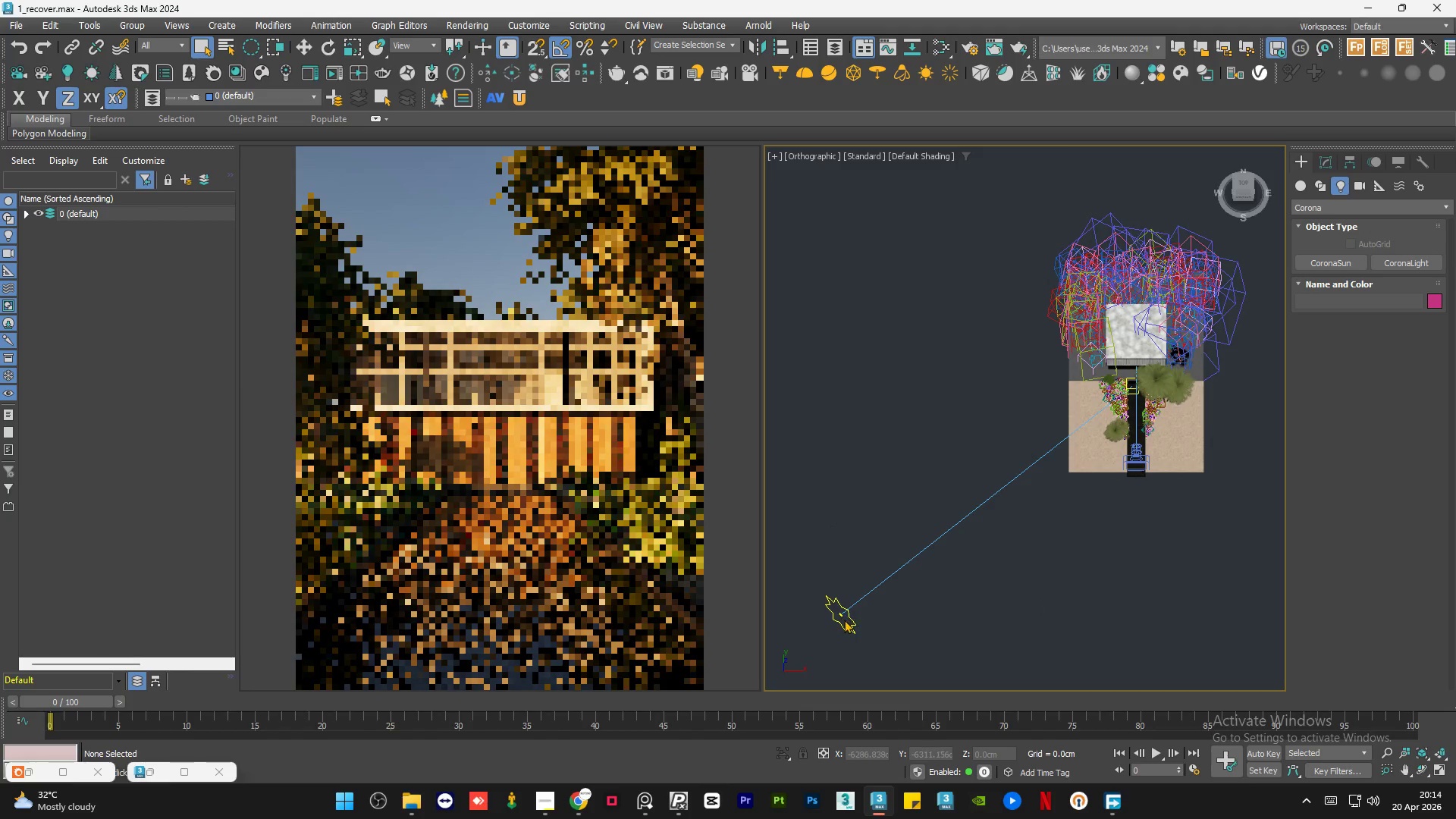 
left_click([844, 620])
 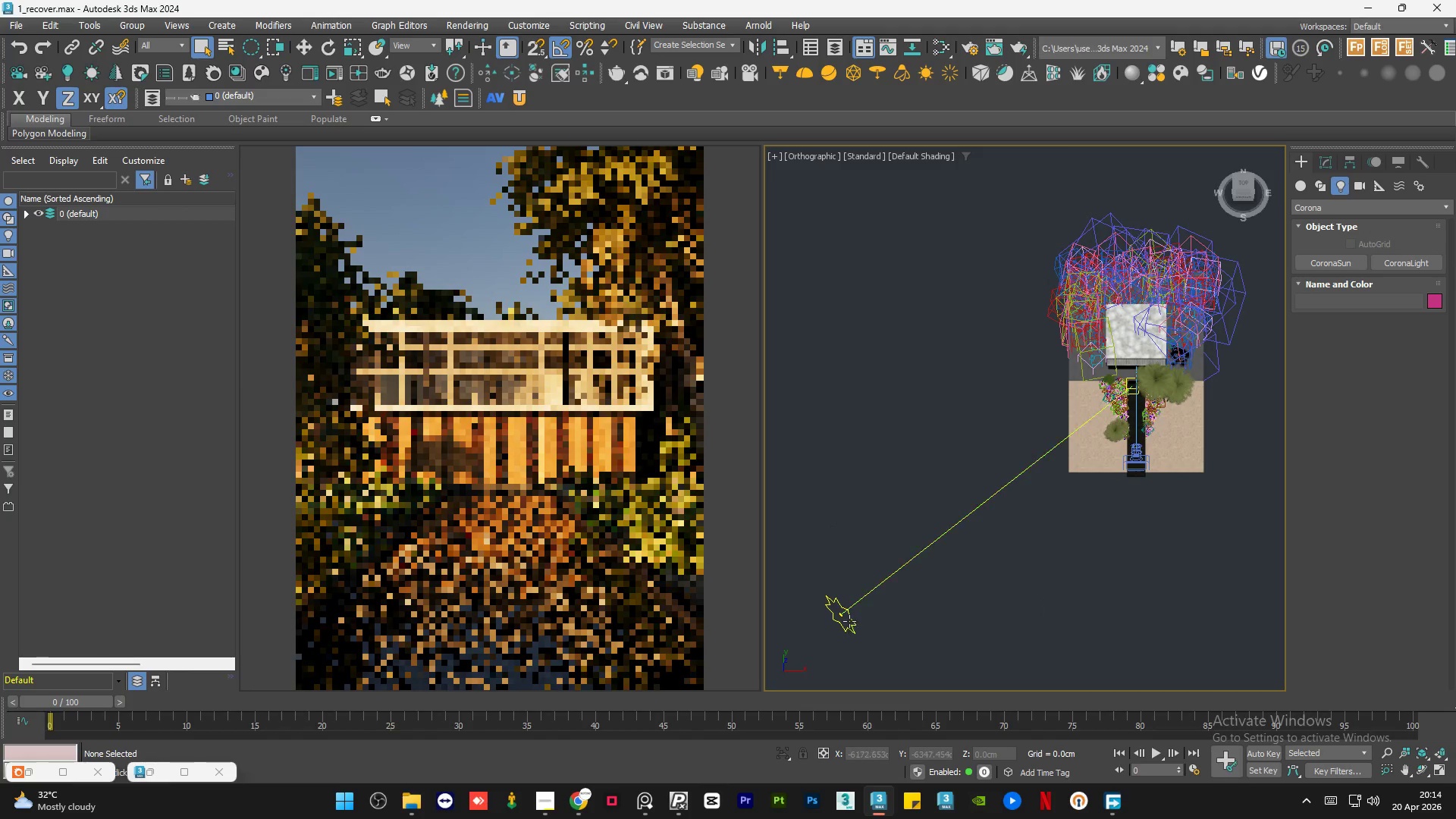 
left_click([849, 621])
 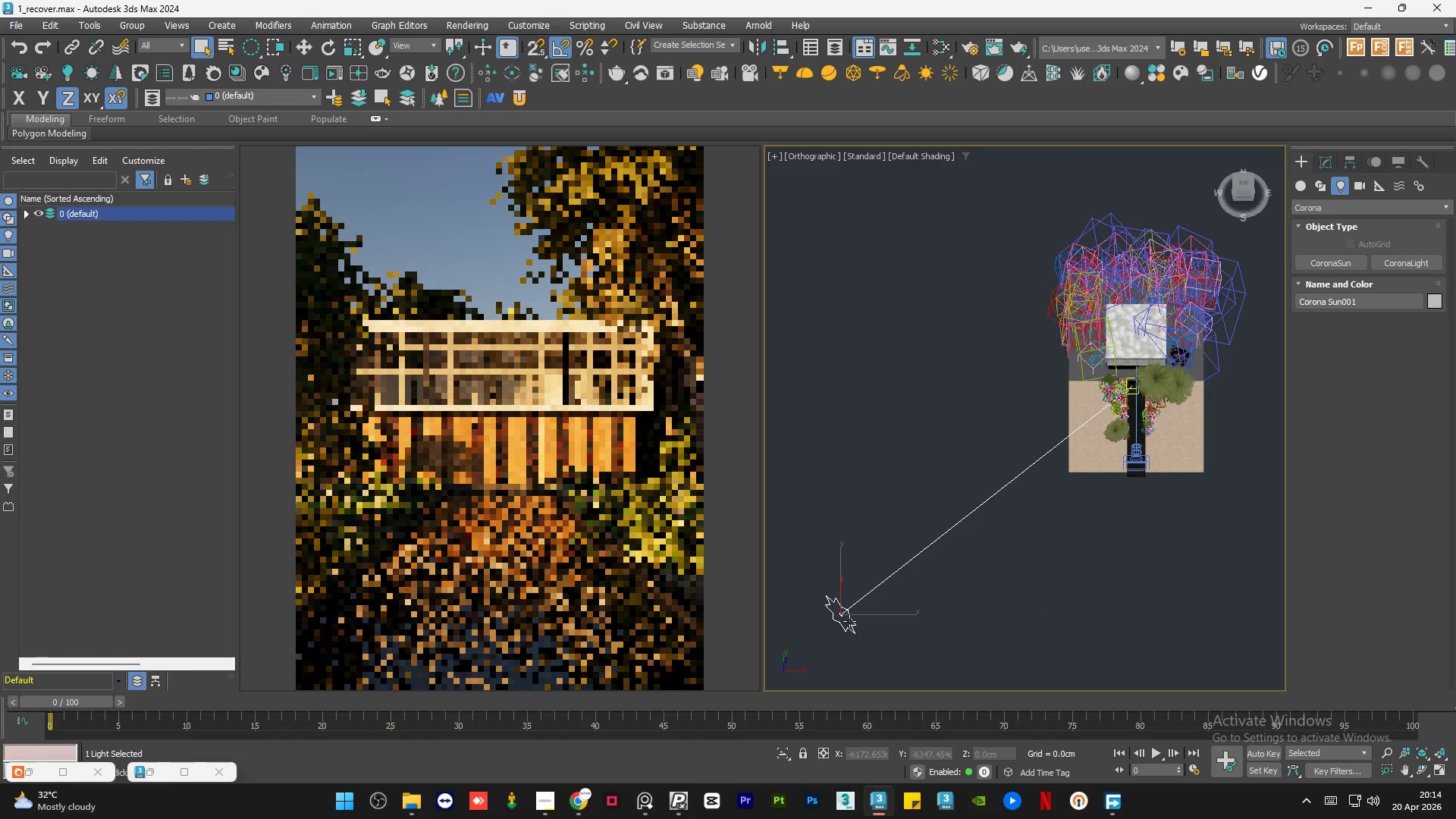 
key(W)
 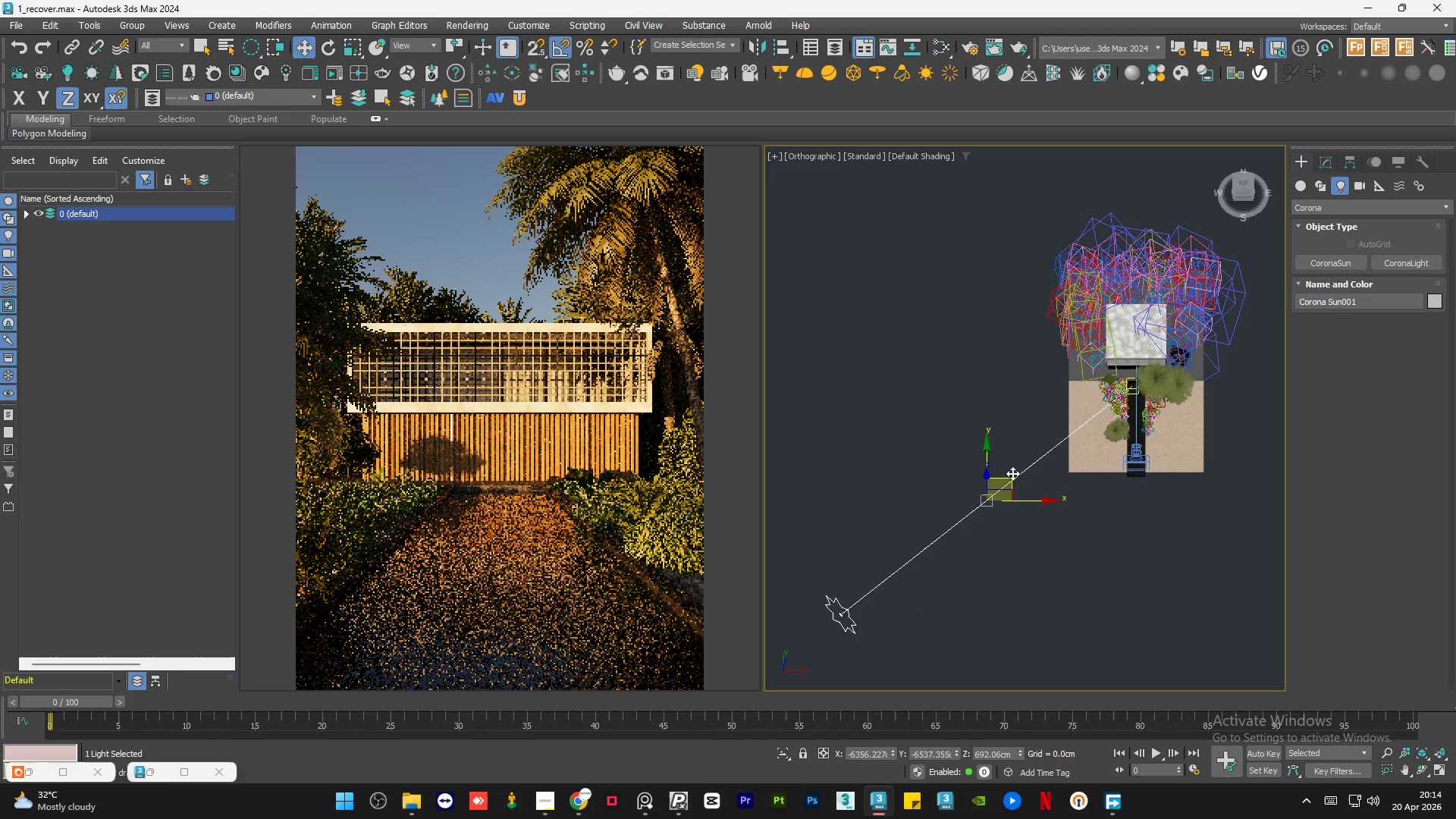 
left_click_drag(start_coordinate=[1012, 473], to_coordinate=[1078, 327])
 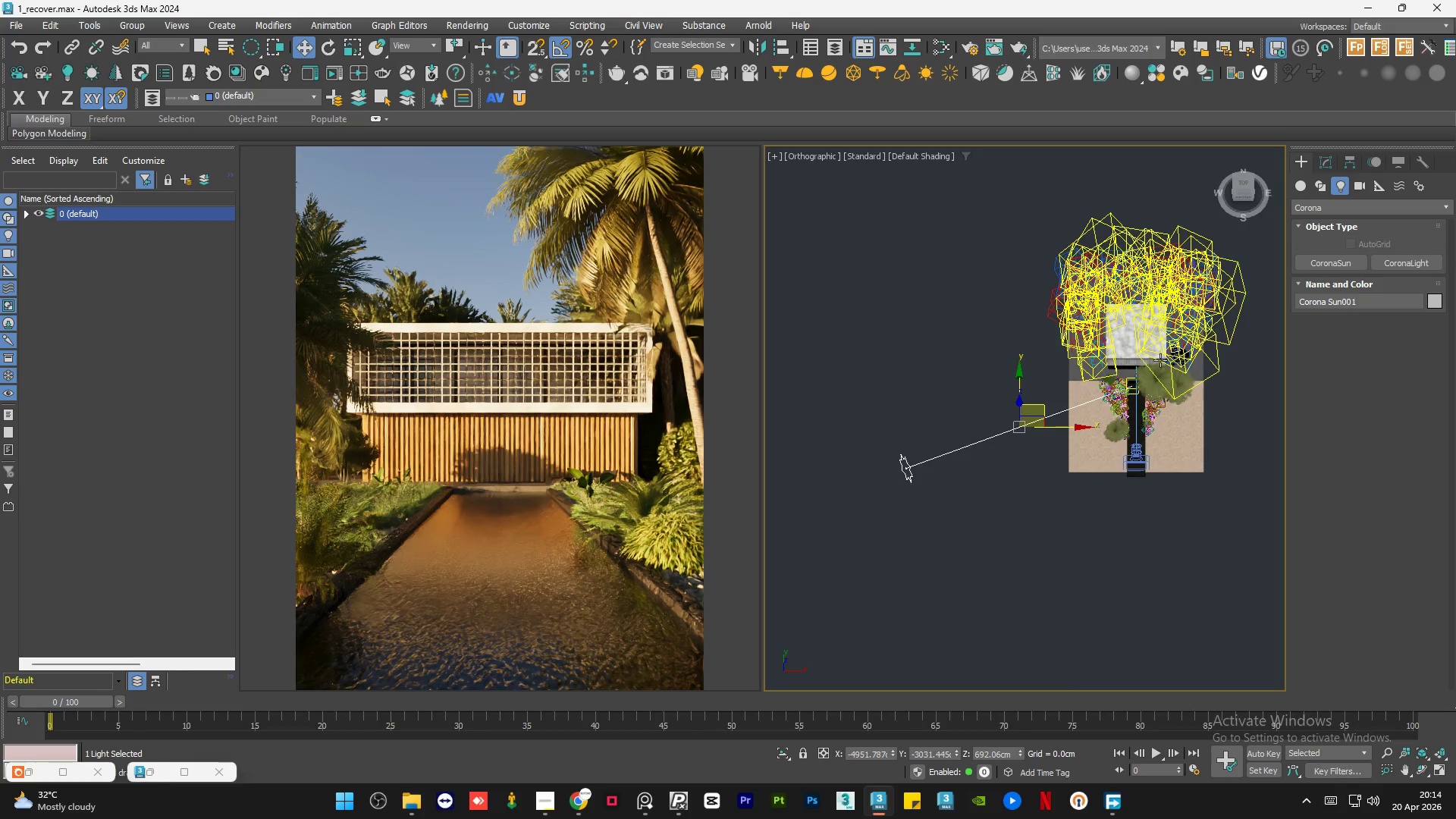 
scroll: coordinate [1134, 381], scroll_direction: up, amount: 1.0
 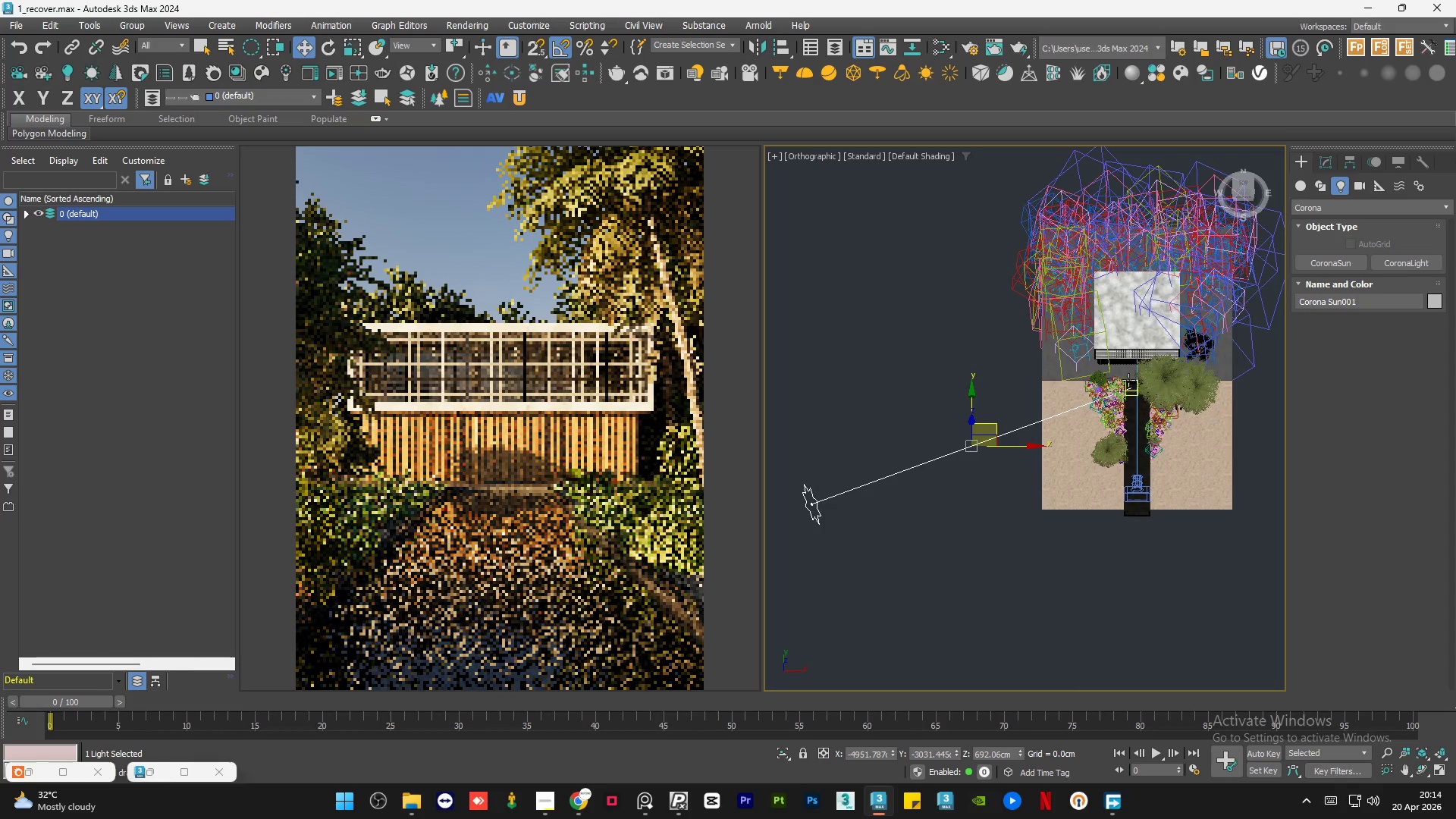 
left_click([1128, 380])
 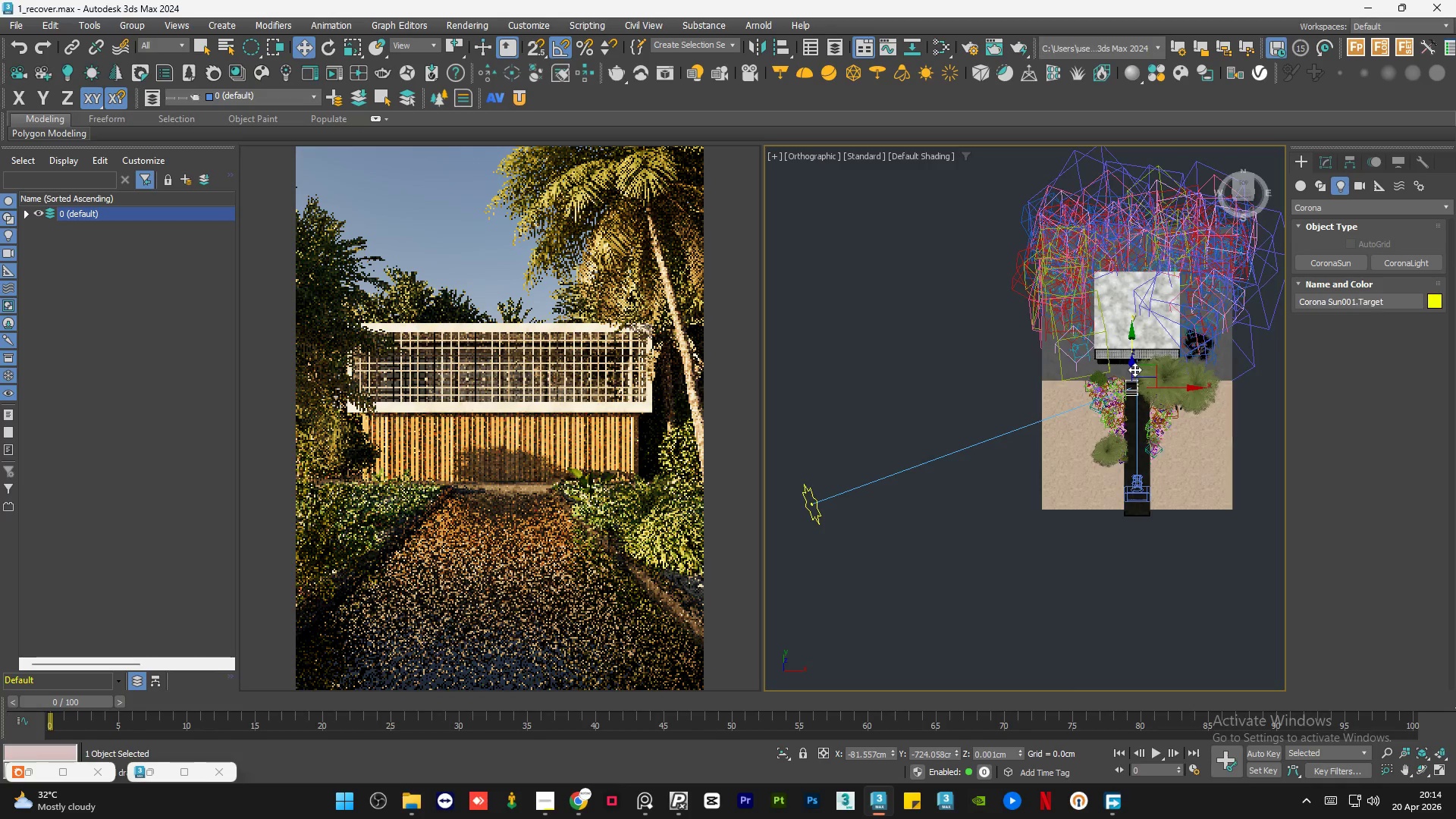 
scroll: coordinate [1134, 369], scroll_direction: up, amount: 3.0
 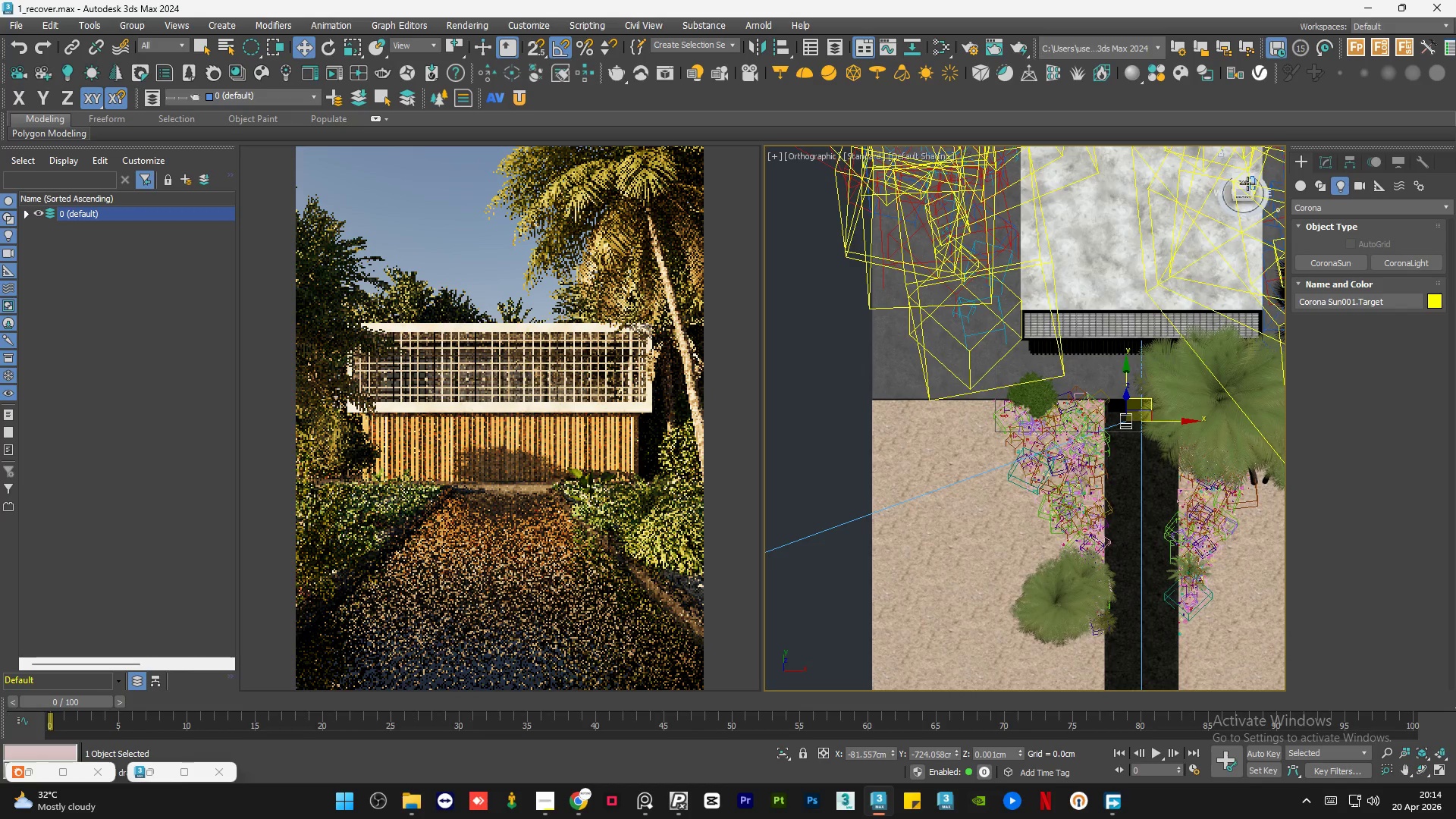 
left_click([1246, 182])
 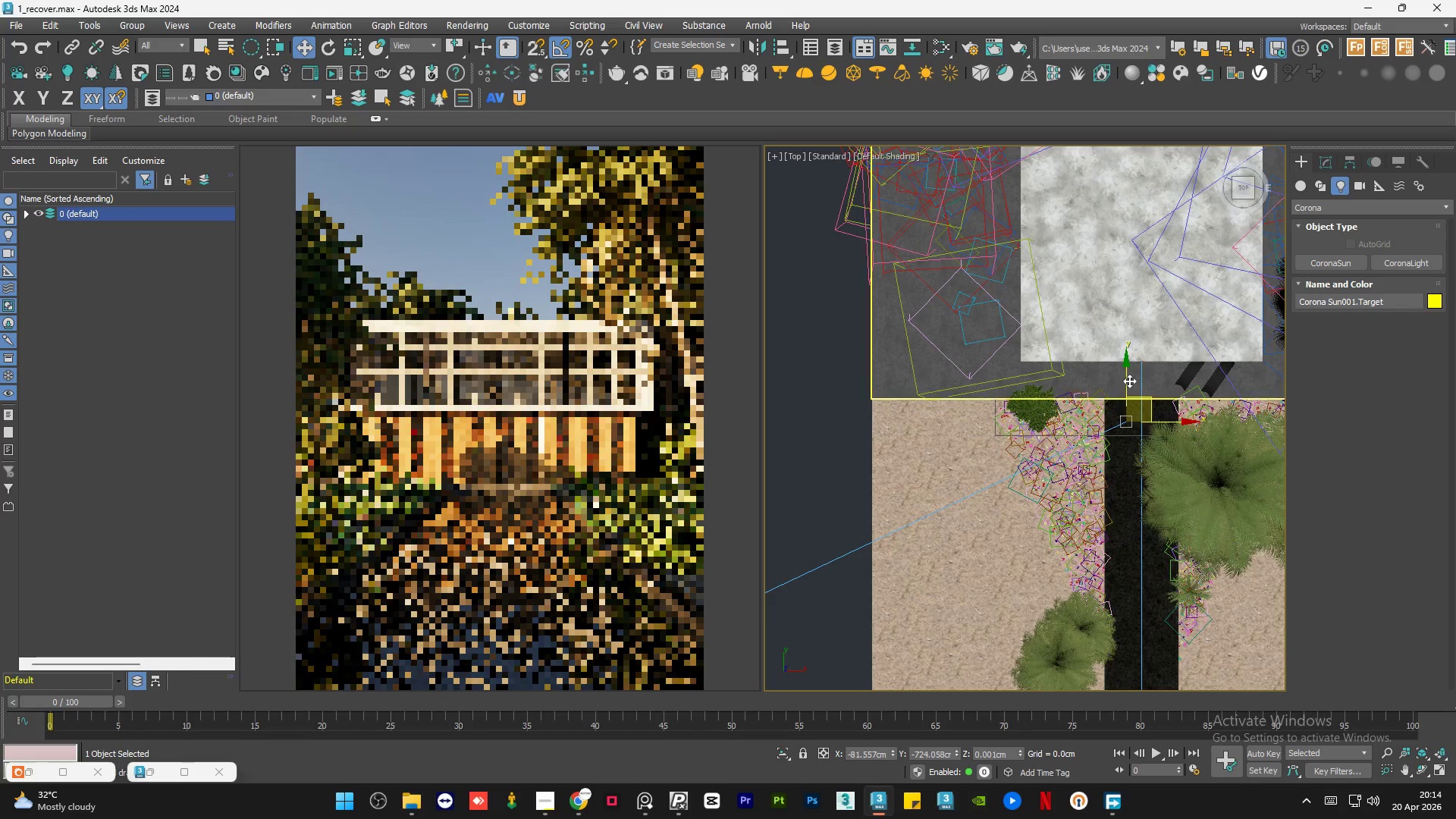 
left_click_drag(start_coordinate=[1125, 380], to_coordinate=[1131, 328])
 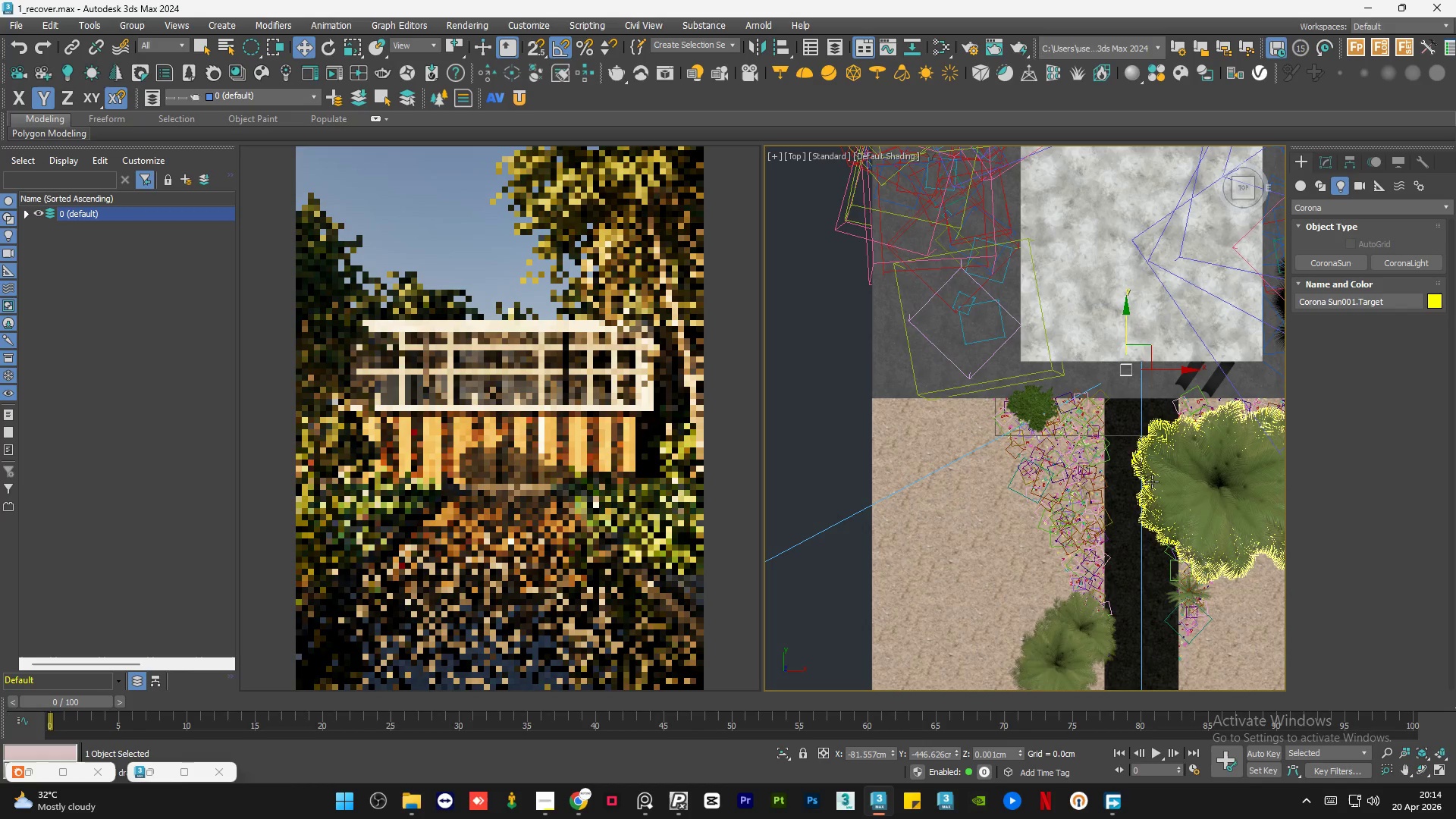 
hold_key(key=AltLeft, duration=1.67)
 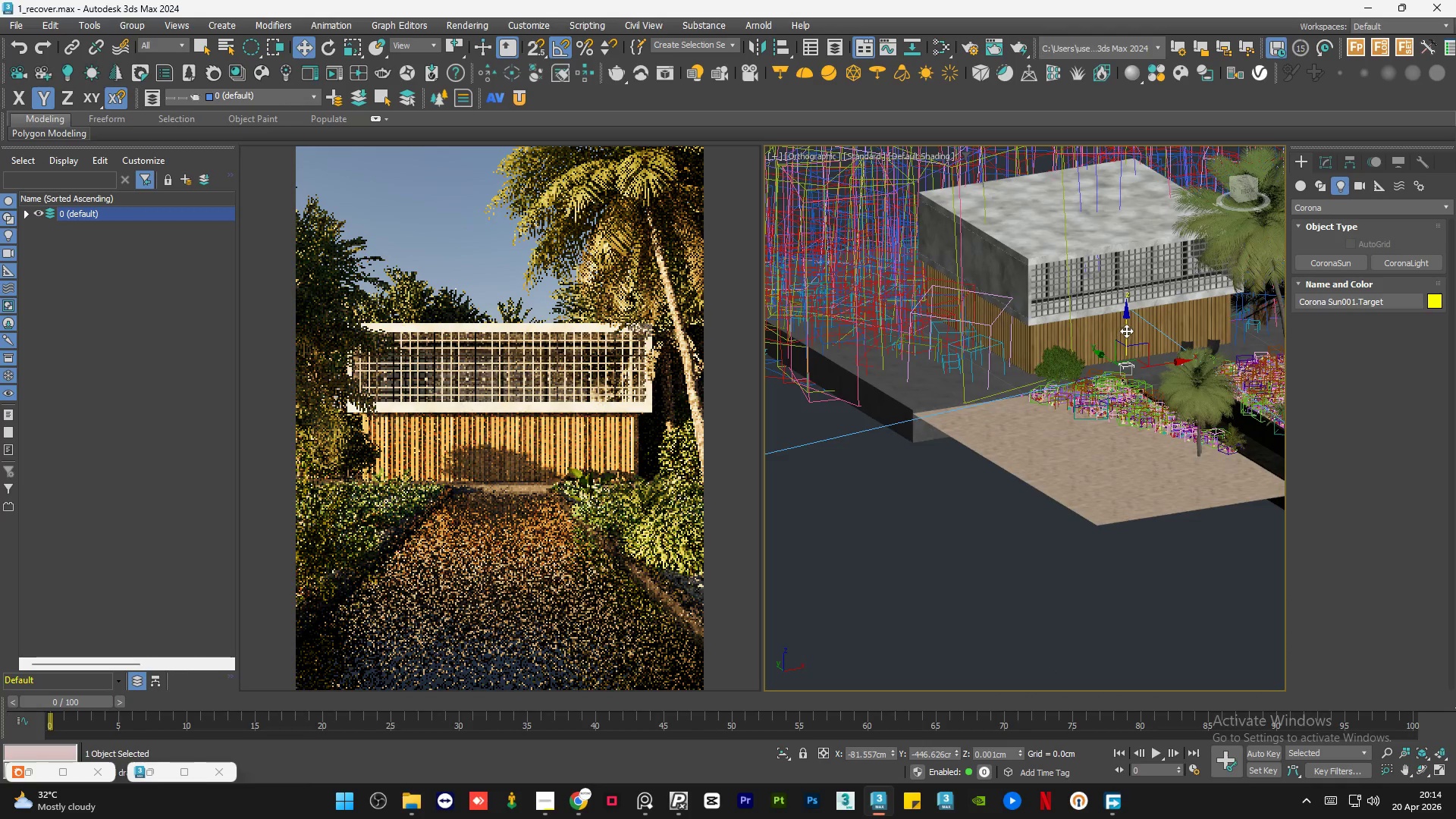 
left_click_drag(start_coordinate=[1126, 330], to_coordinate=[1130, 262])
 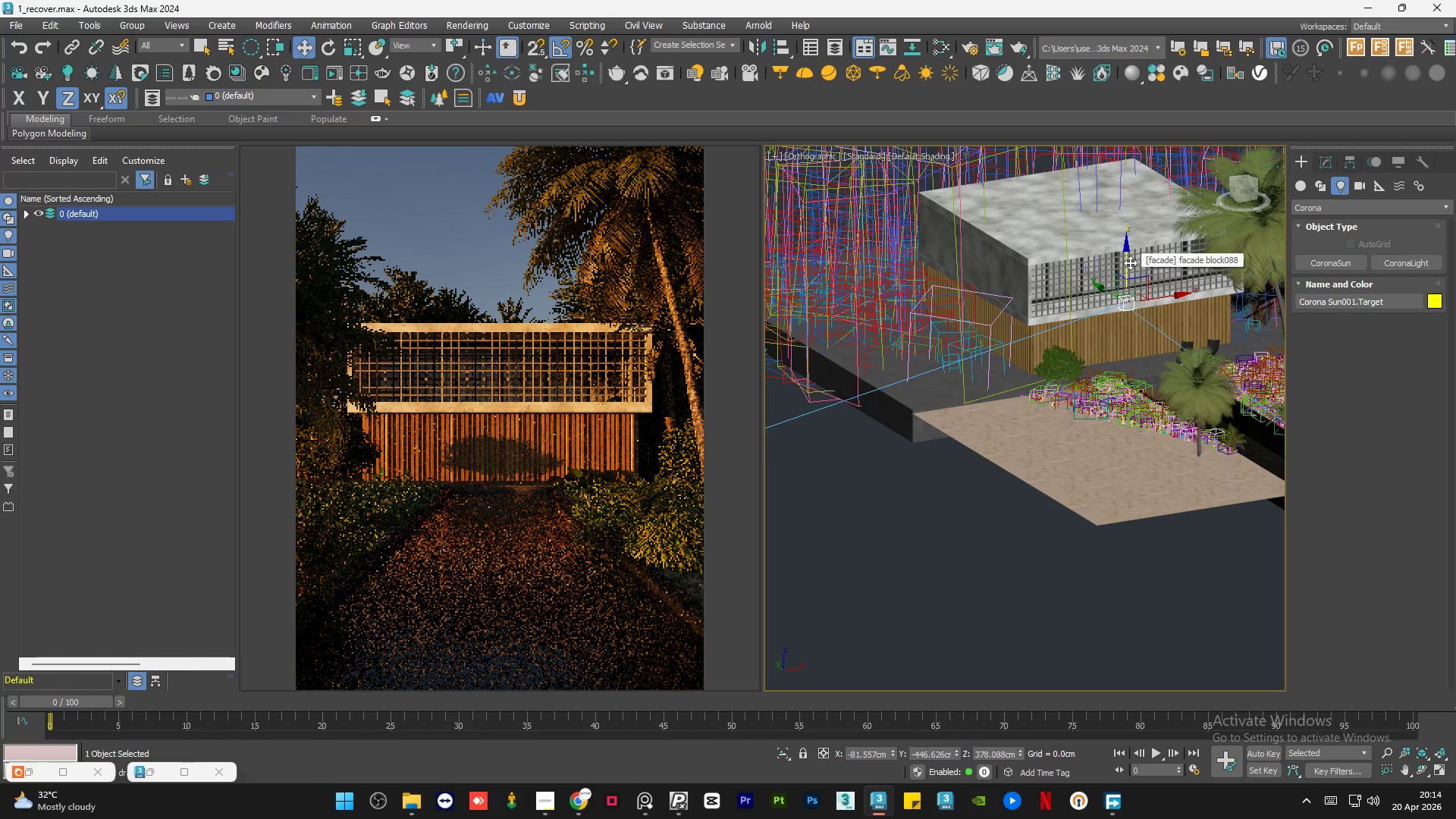 
left_click_drag(start_coordinate=[1130, 263], to_coordinate=[1134, 315])
 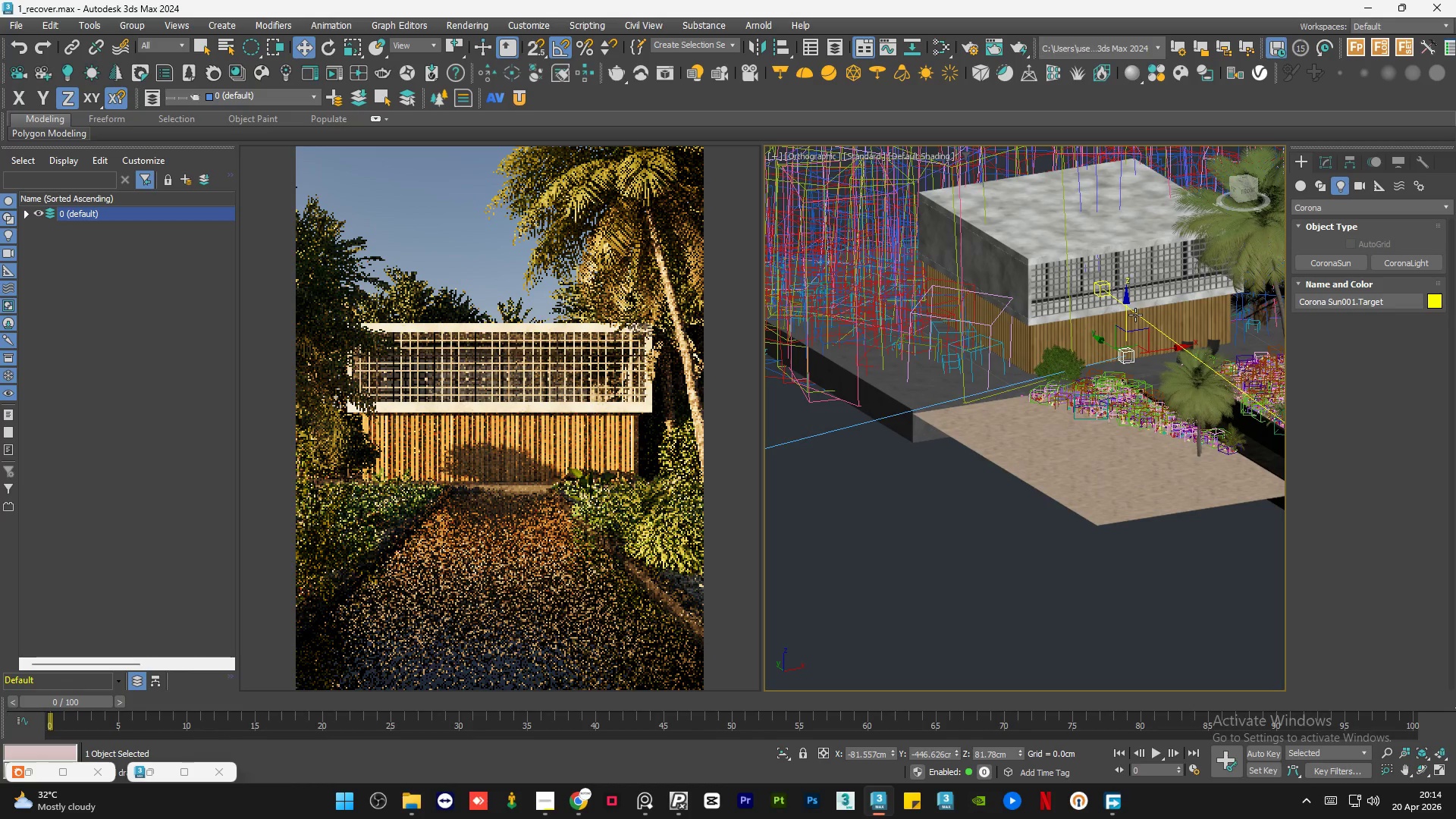 
wait(8.61)
 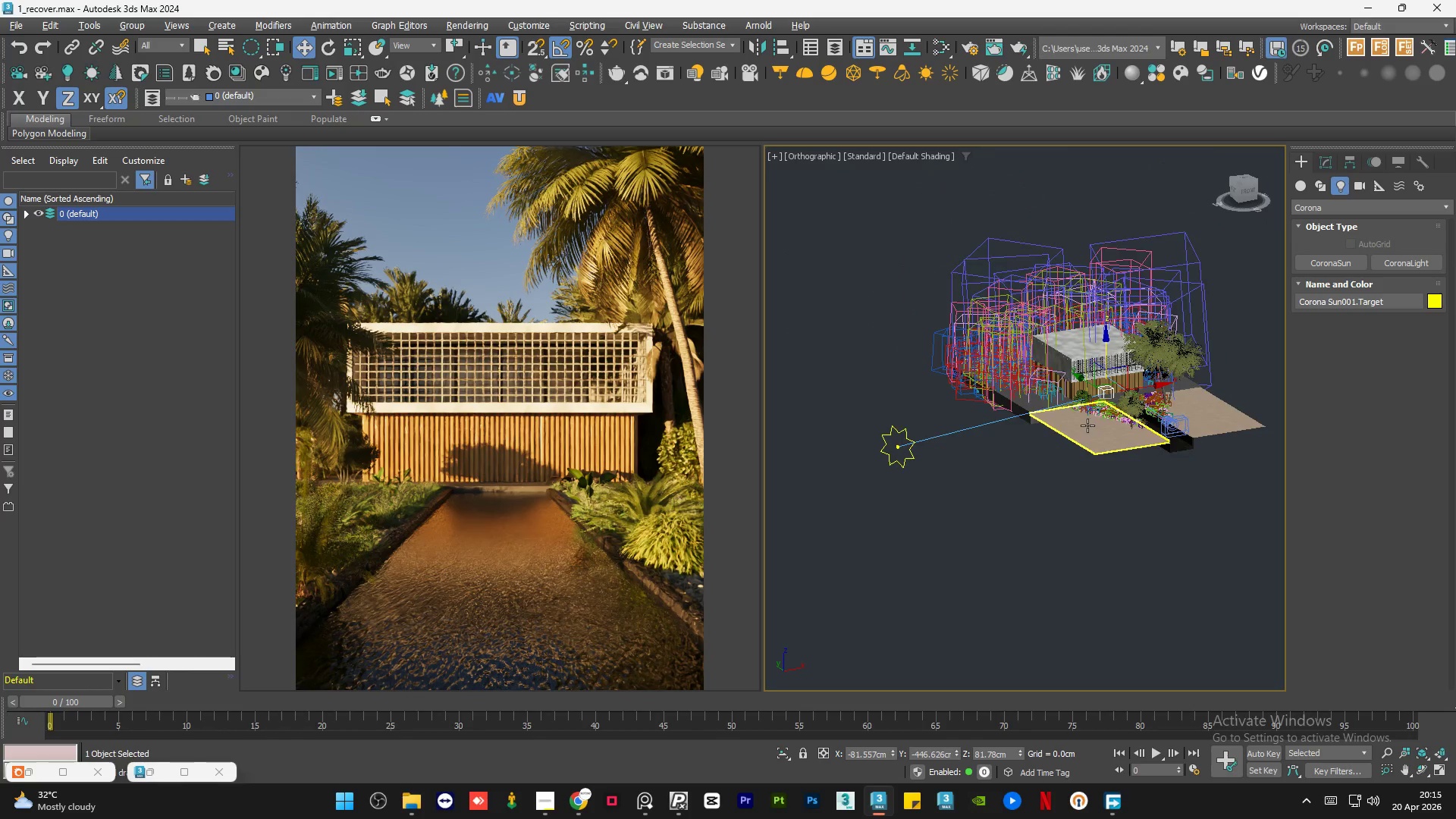 
hold_key(key=AltLeft, duration=1.88)
 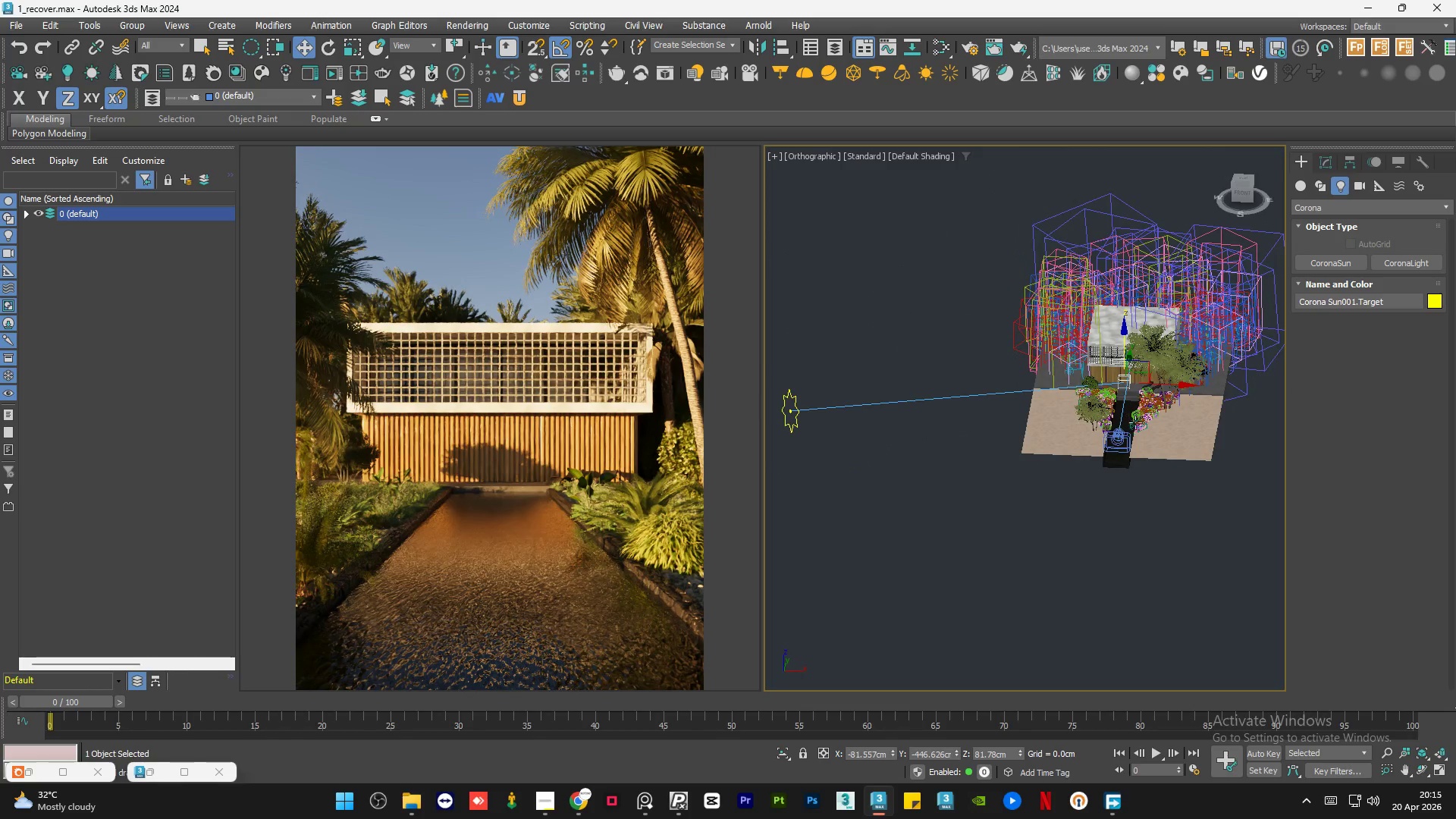 
scroll: coordinate [1109, 419], scroll_direction: down, amount: 3.0
 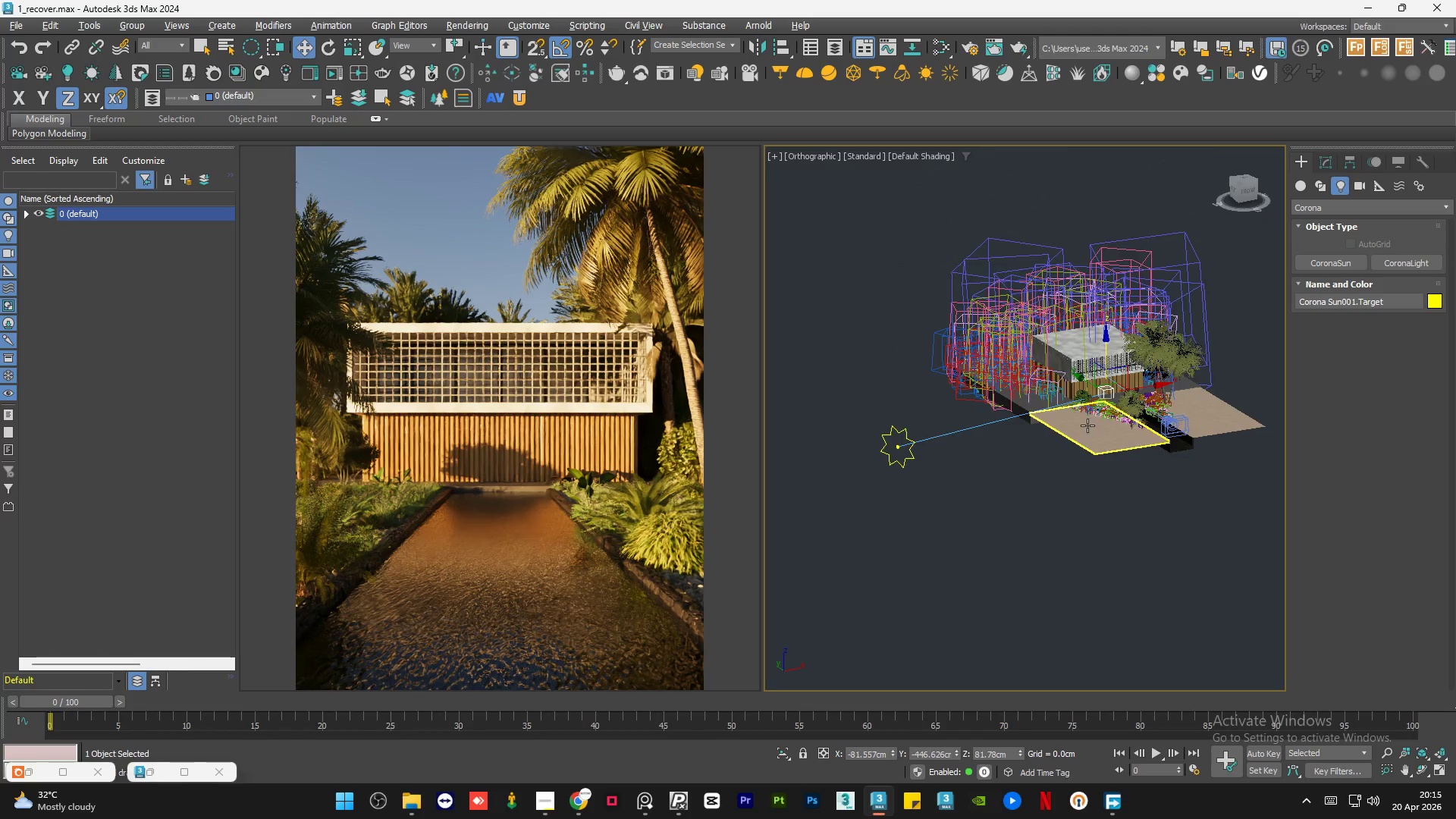 
hold_key(key=AltLeft, duration=0.91)
 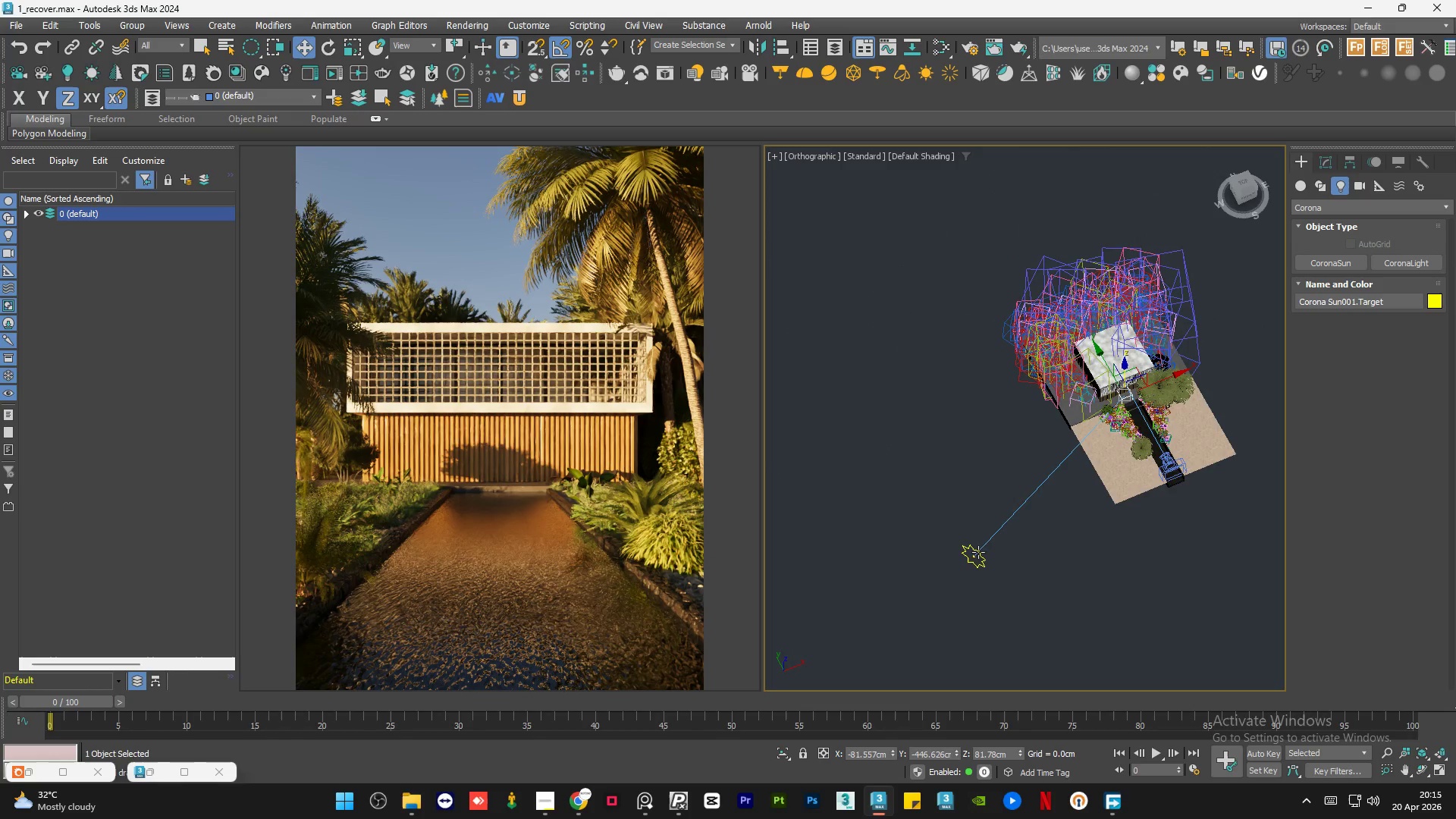 
scroll: coordinate [1136, 423], scroll_direction: down, amount: 1.0
 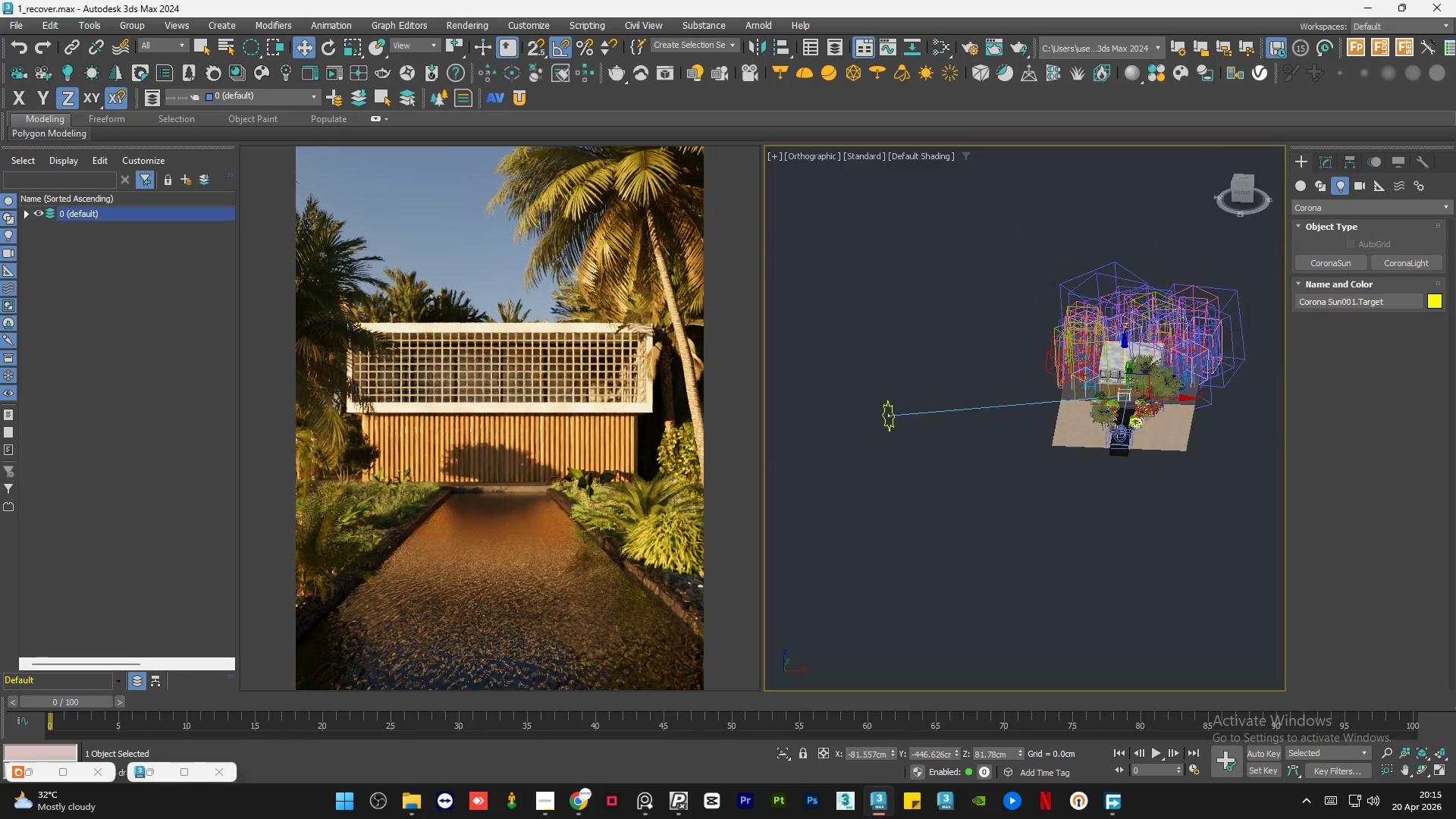 
left_click([977, 553])
 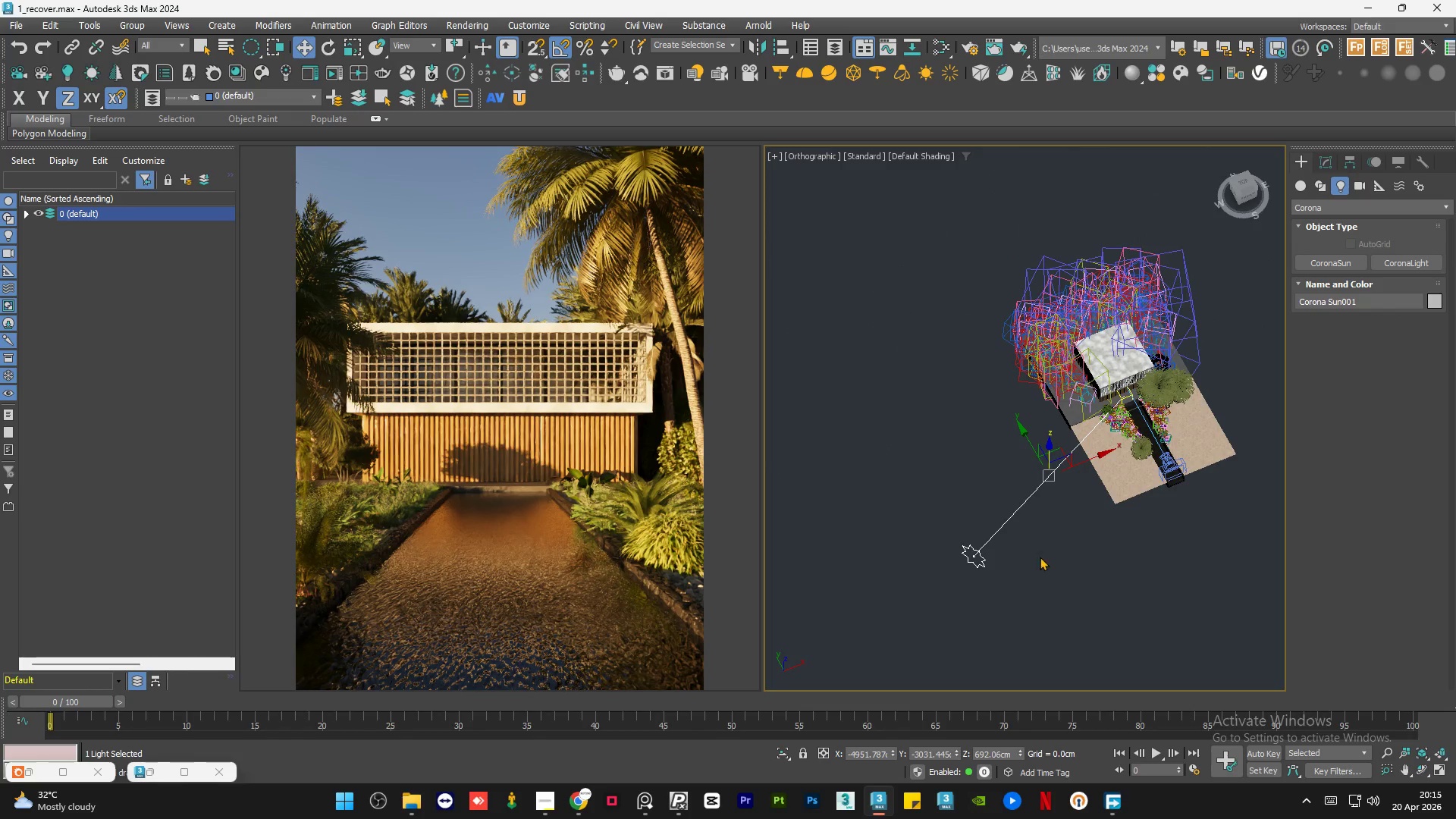 
hold_key(key=AltLeft, duration=0.47)
 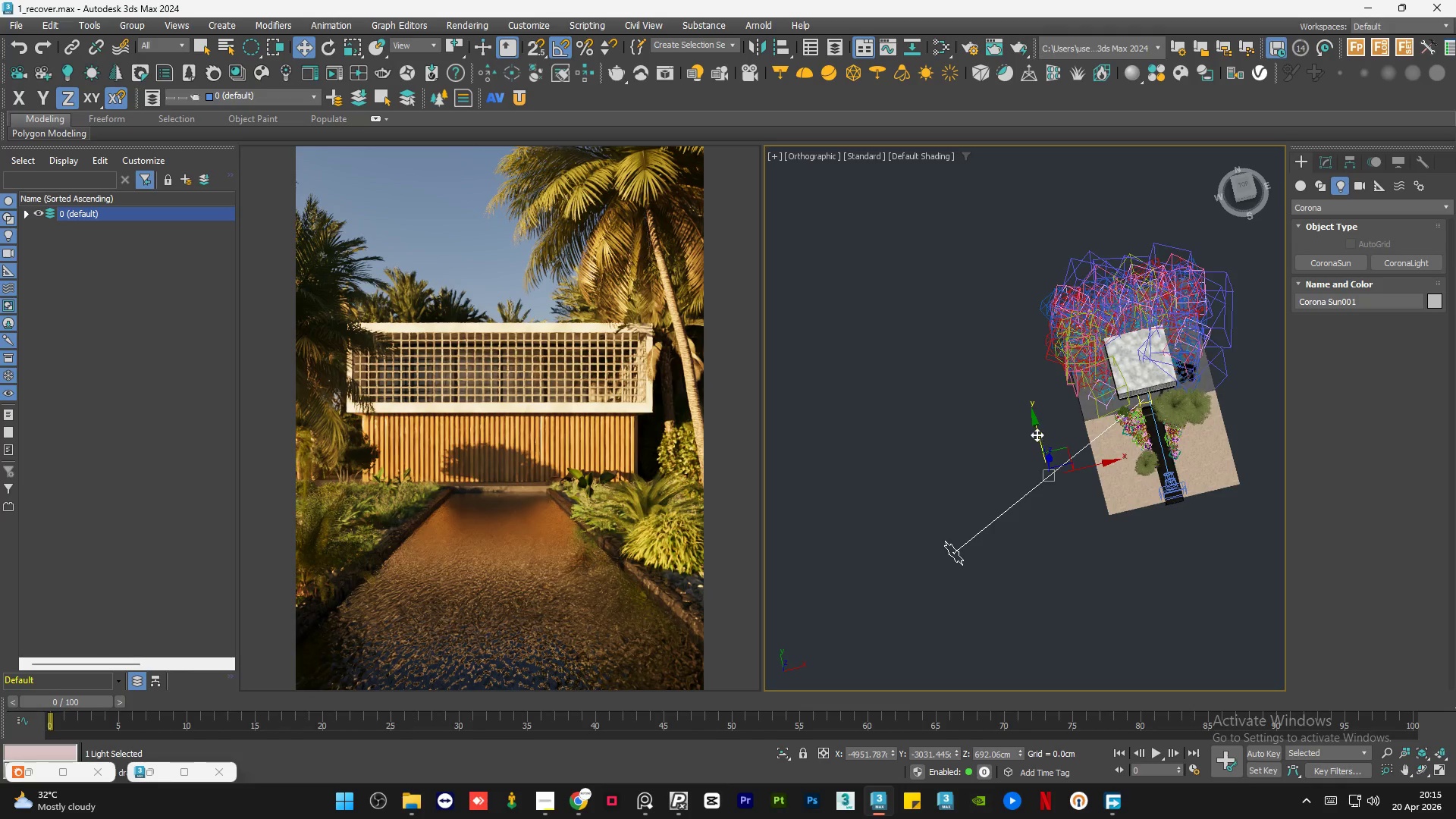 
left_click_drag(start_coordinate=[1037, 431], to_coordinate=[1030, 371])
 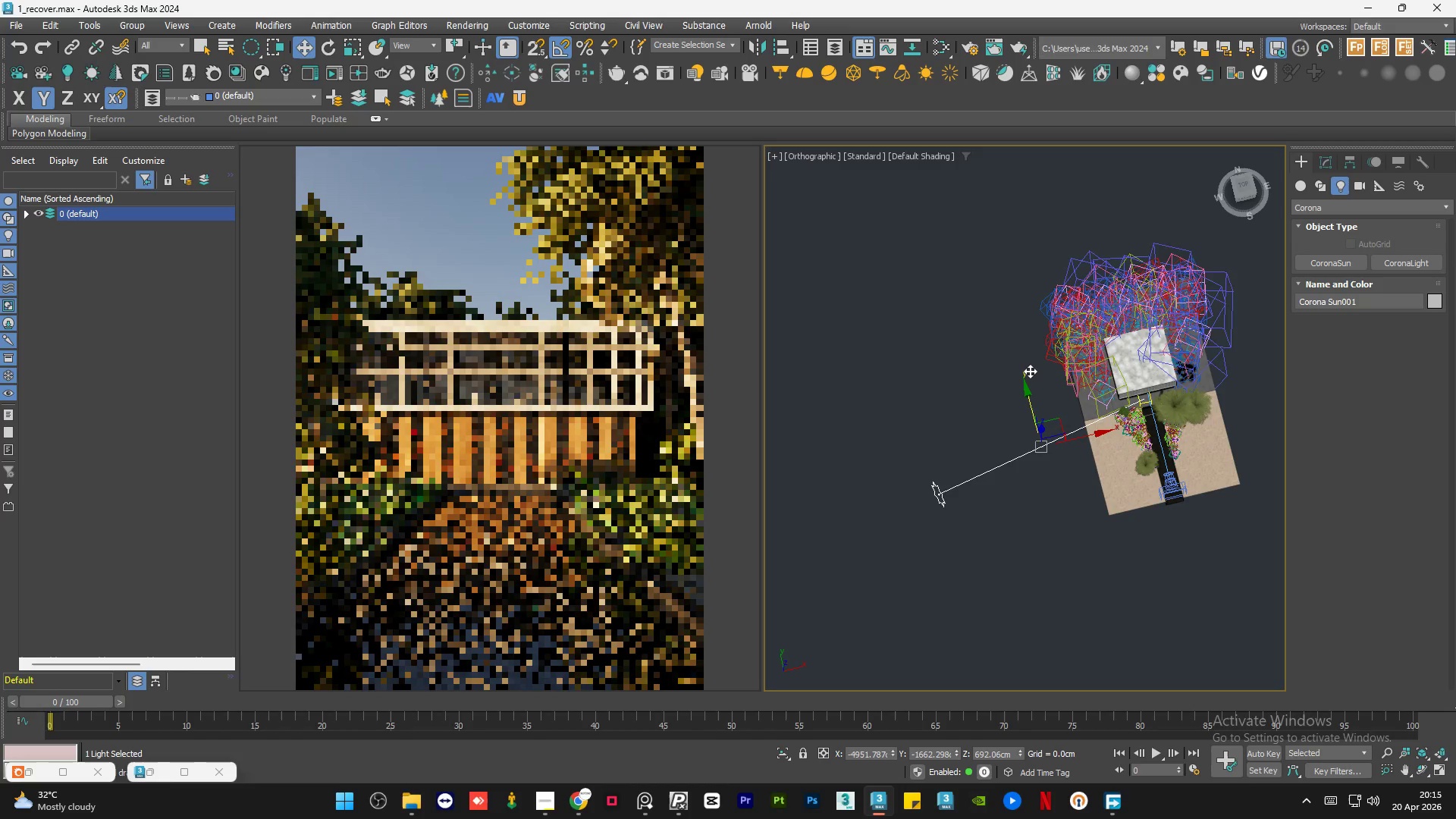 
wait(8.11)
 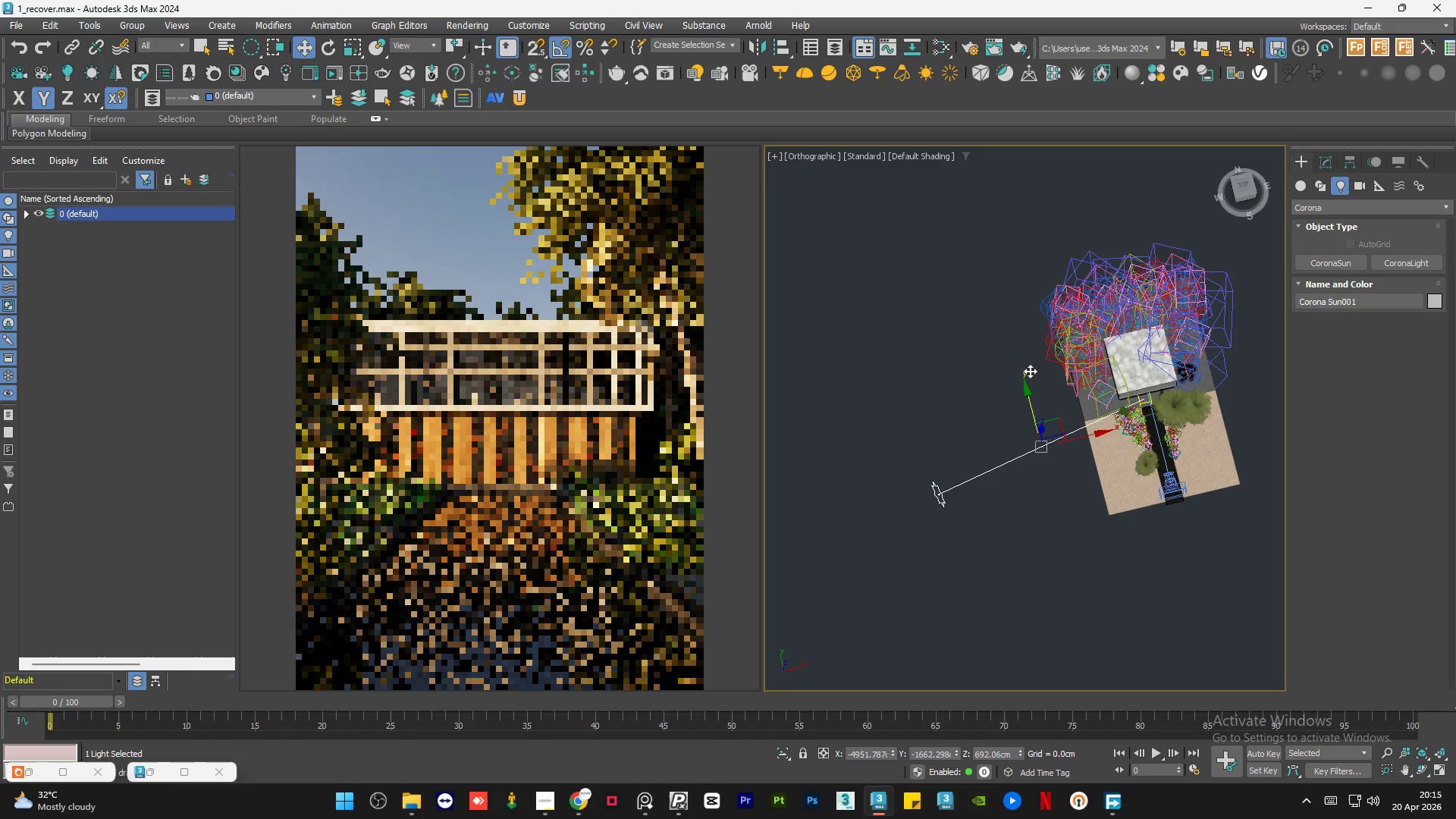 
left_click([648, 803])
 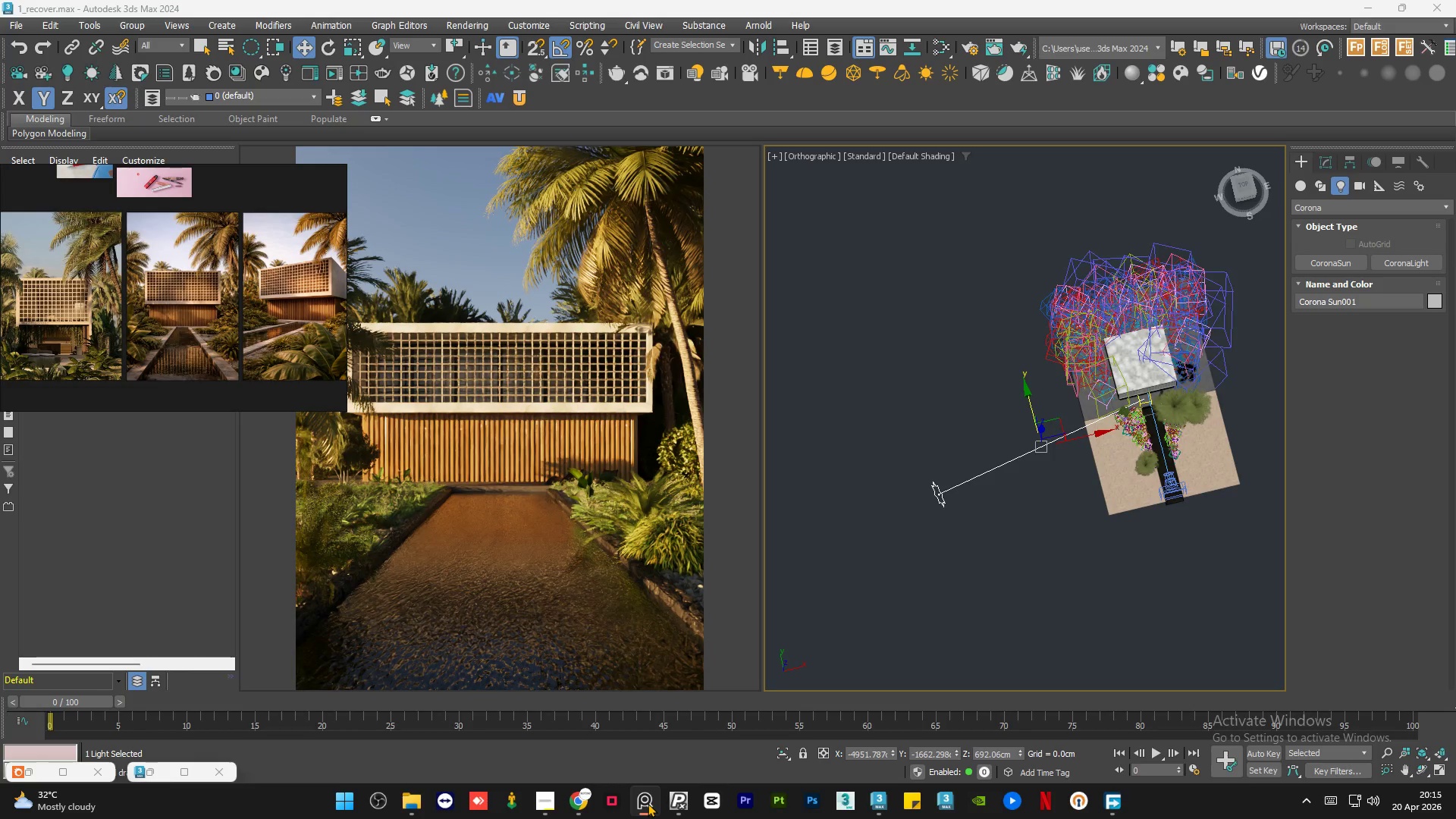 
wait(5.11)
 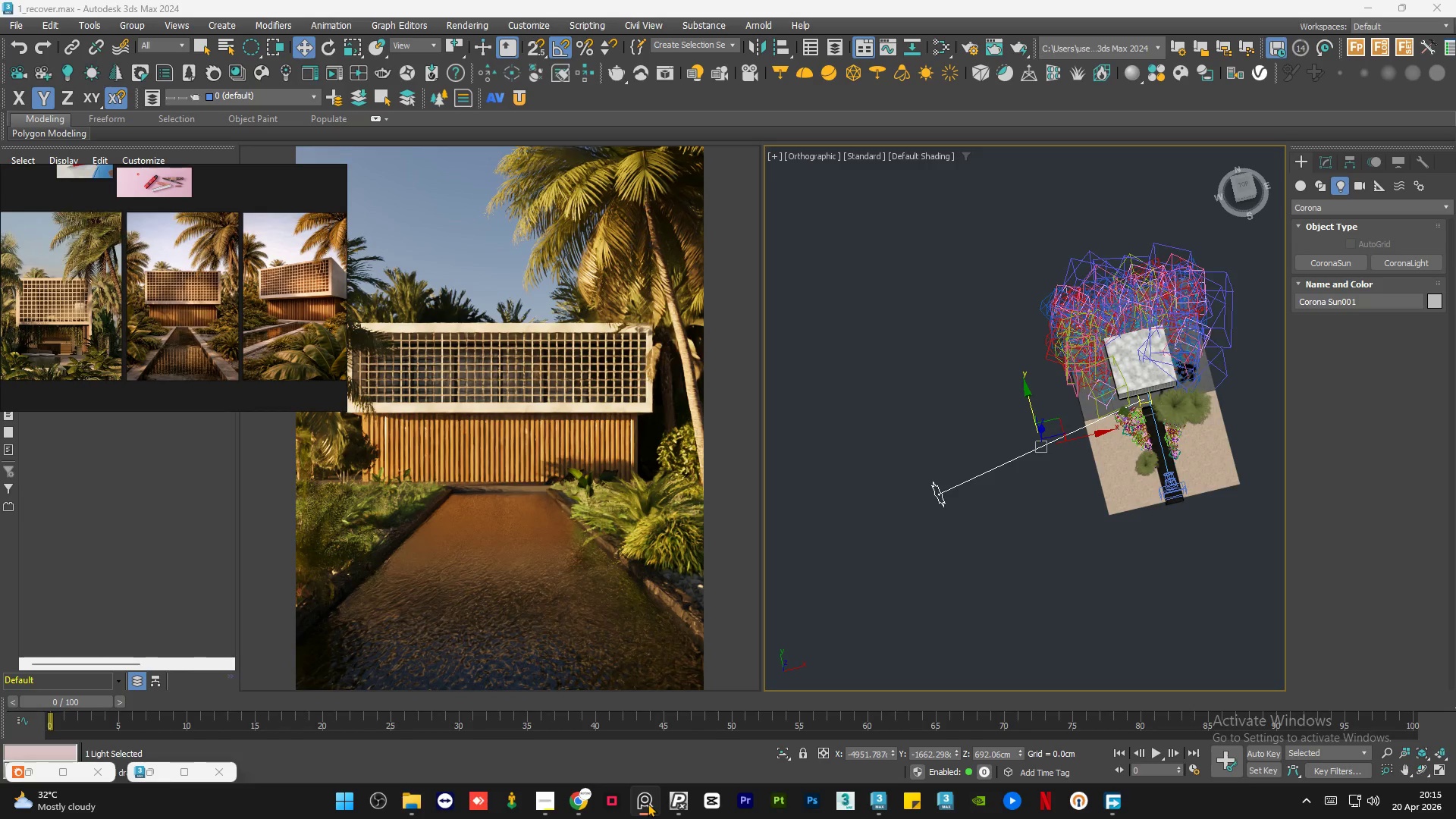 
left_click([648, 803])
 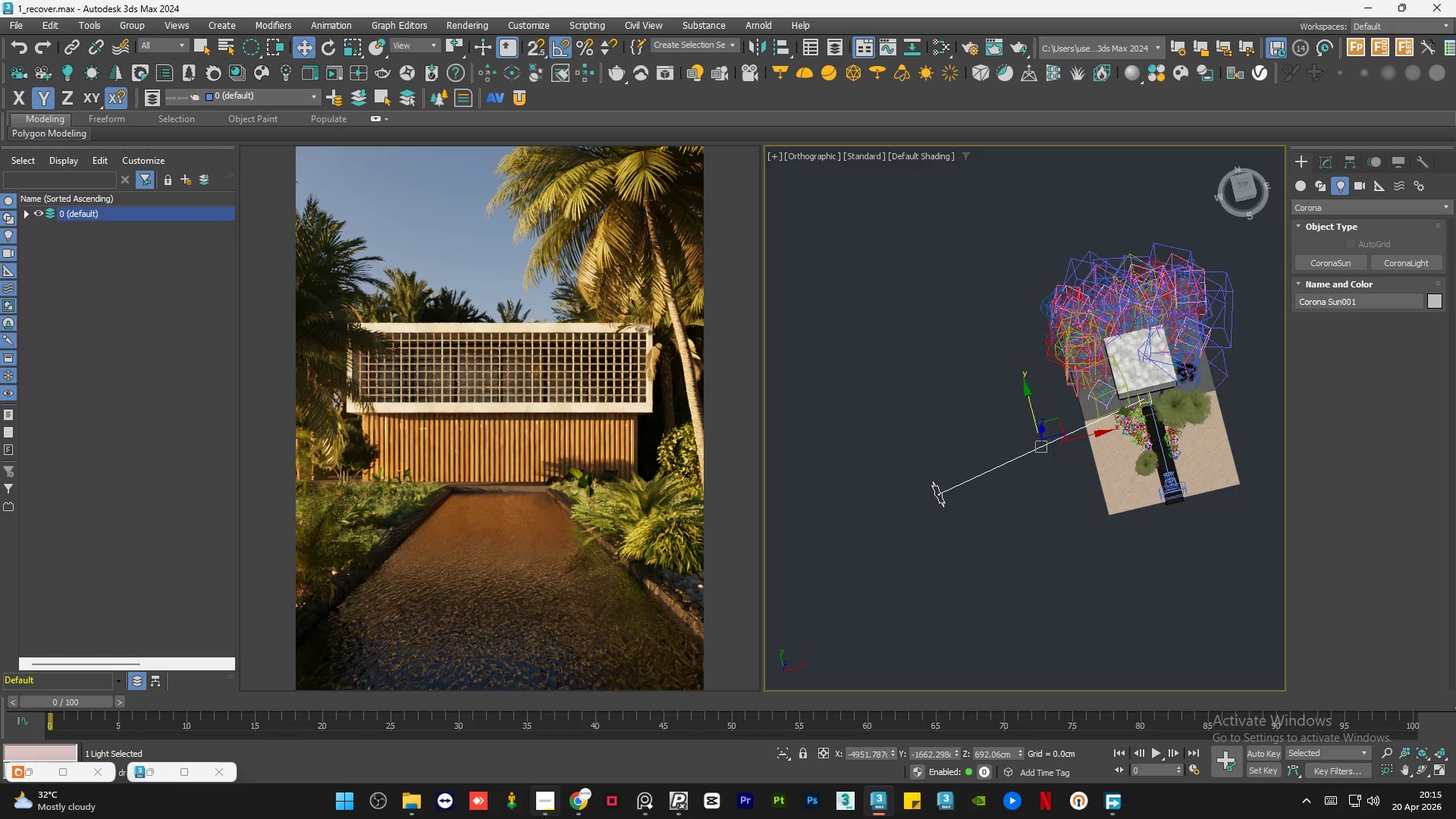 
left_click([544, 815])